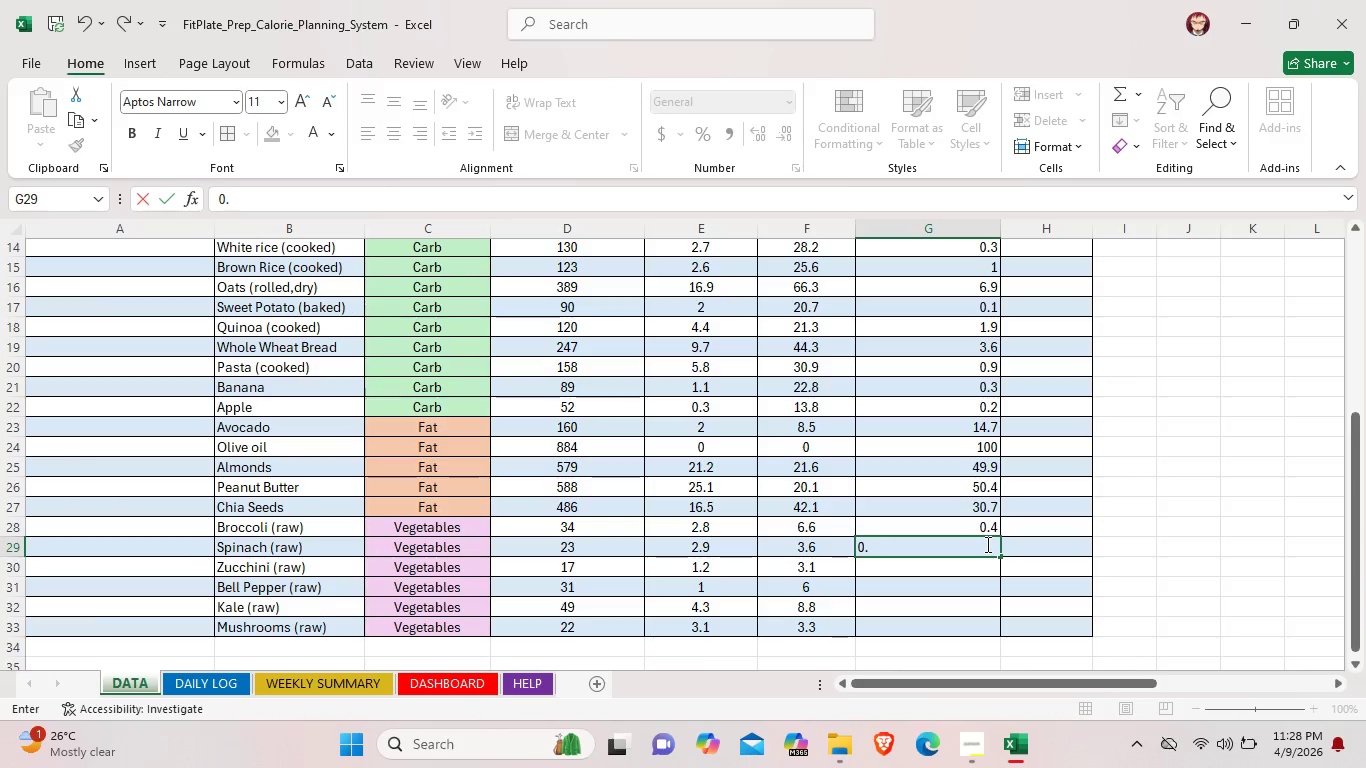 
key(Period)
 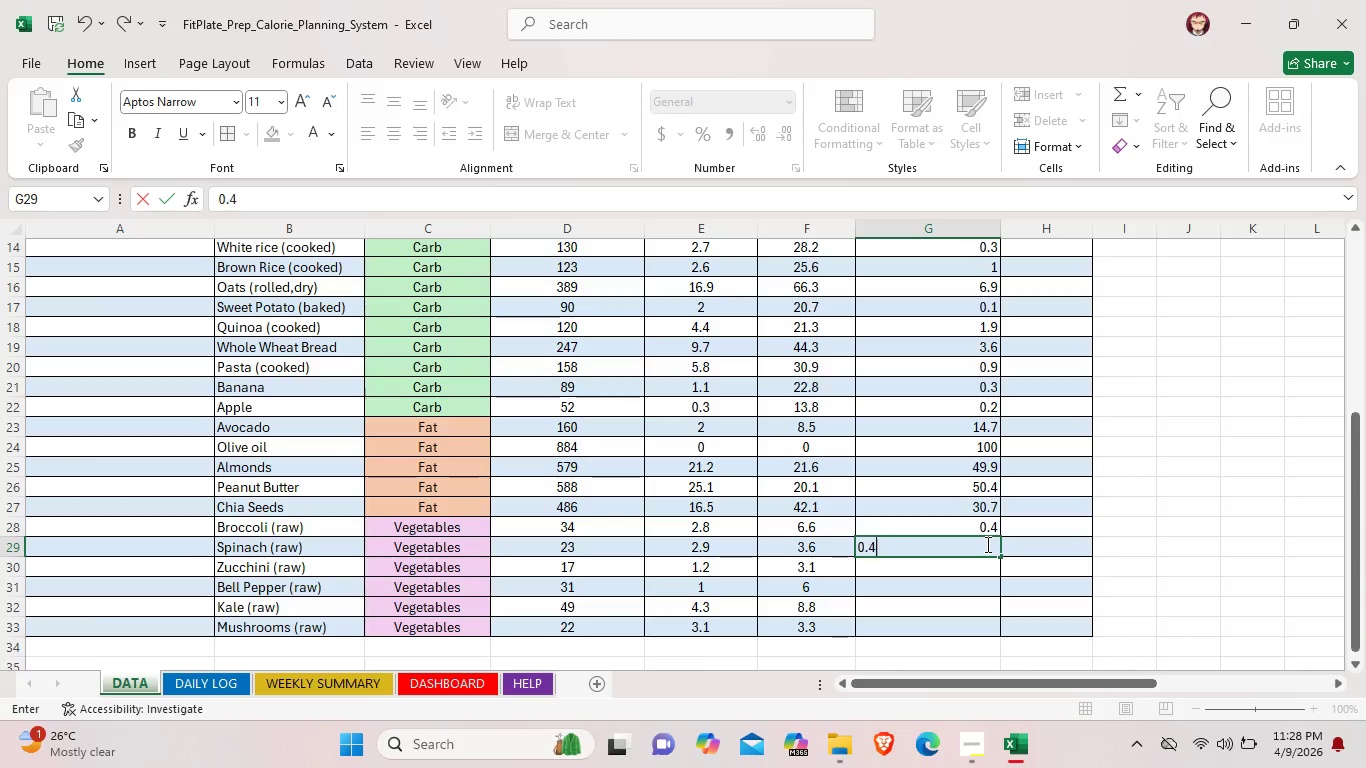 
key(4)
 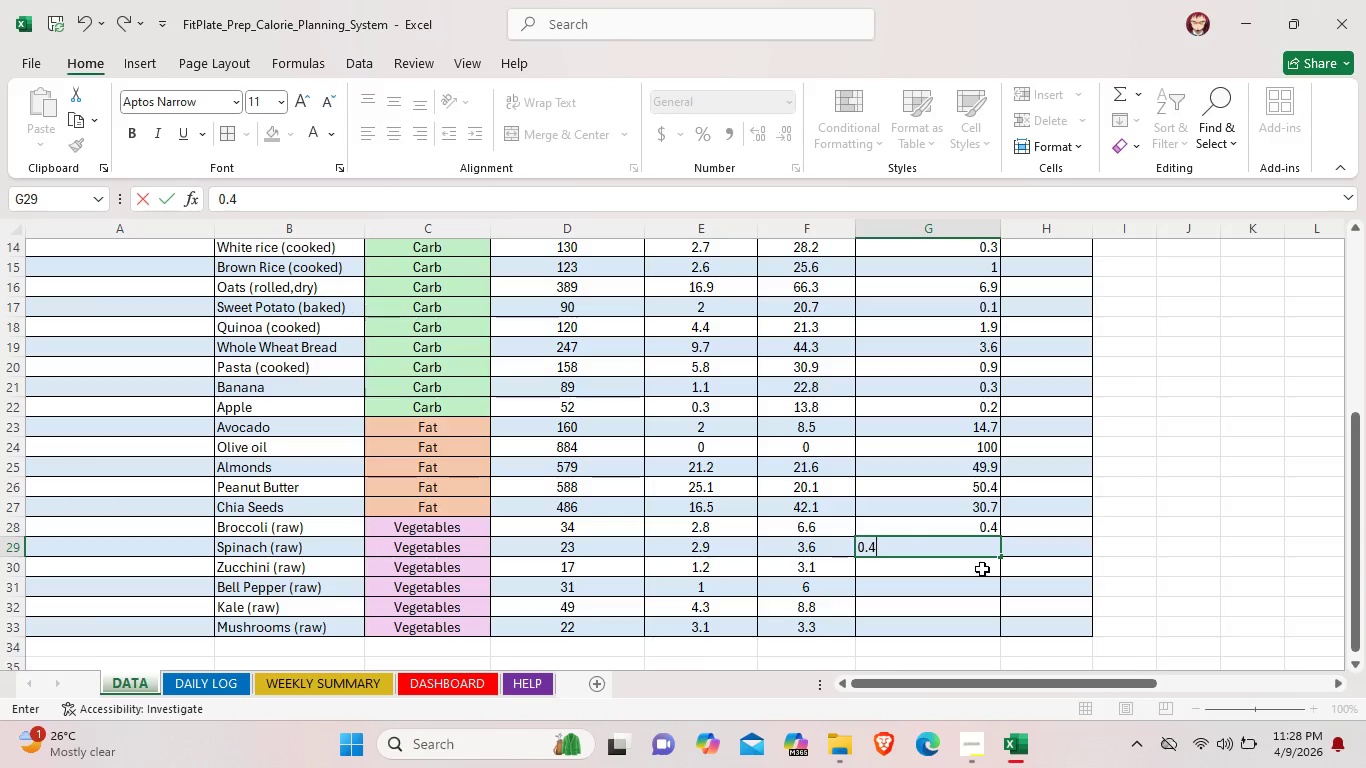 
double_click([982, 569])
 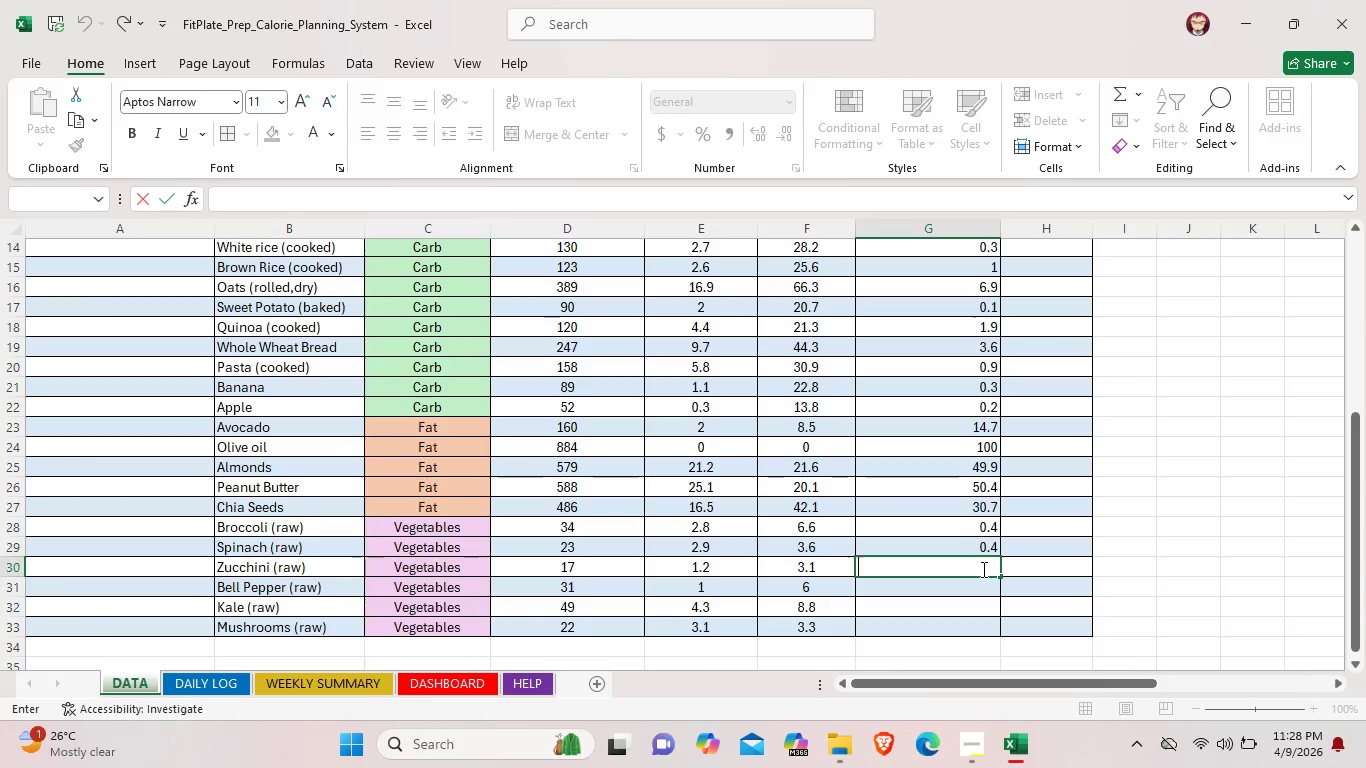 
key(0)
 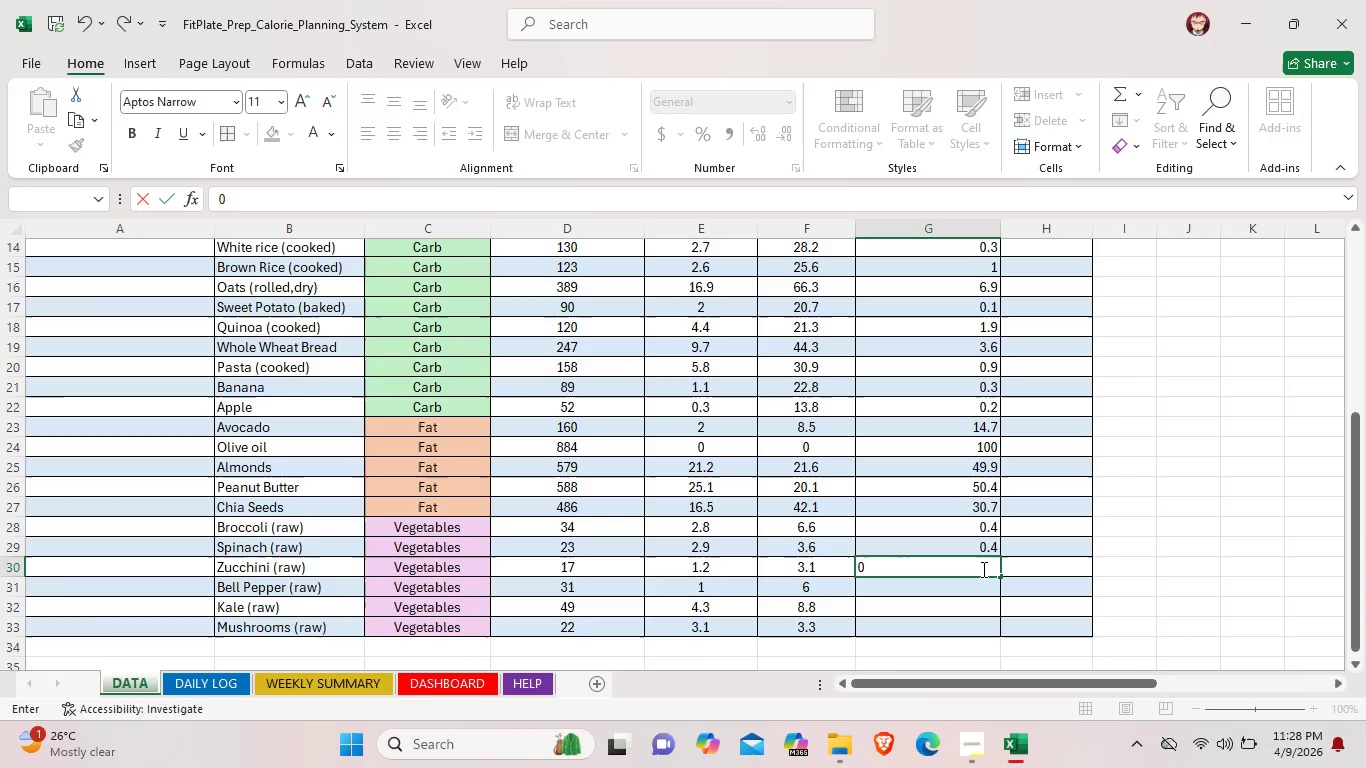 
key(Period)
 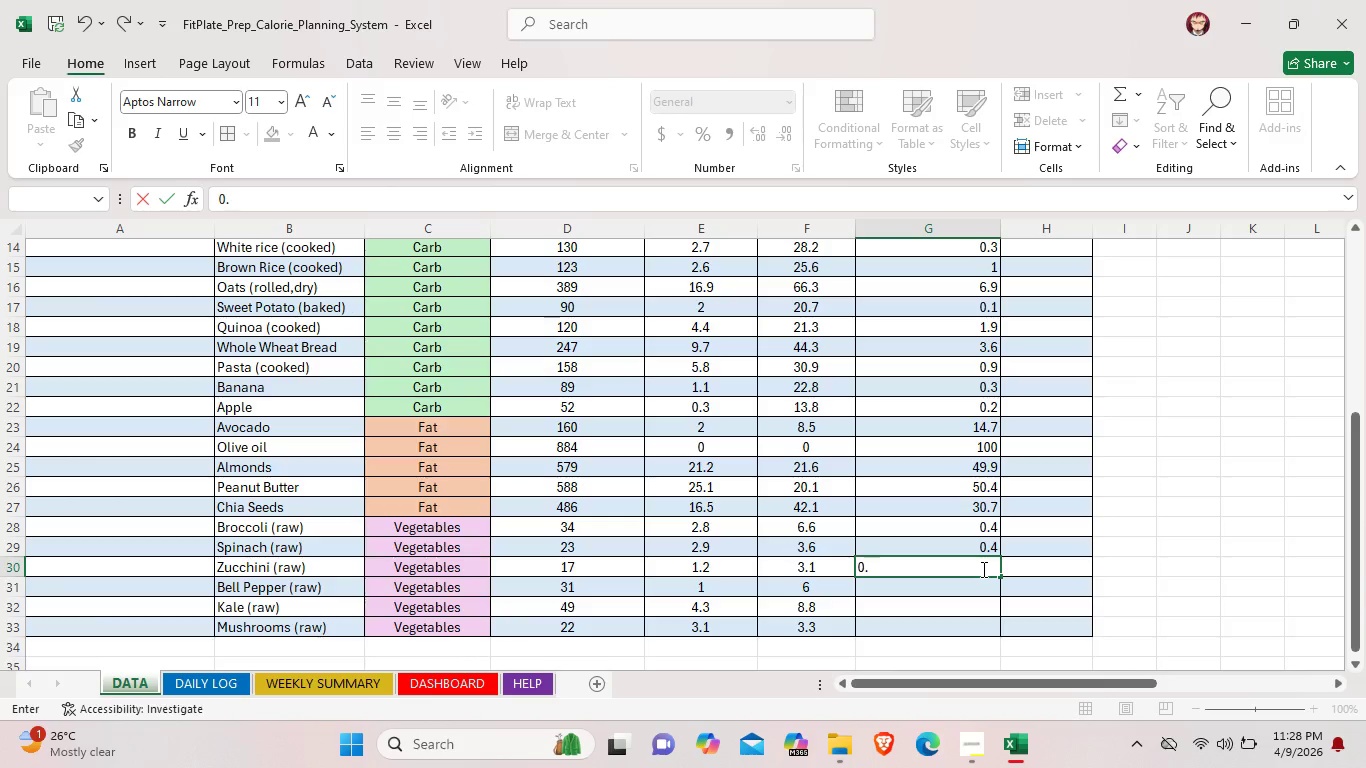 
key(3)
 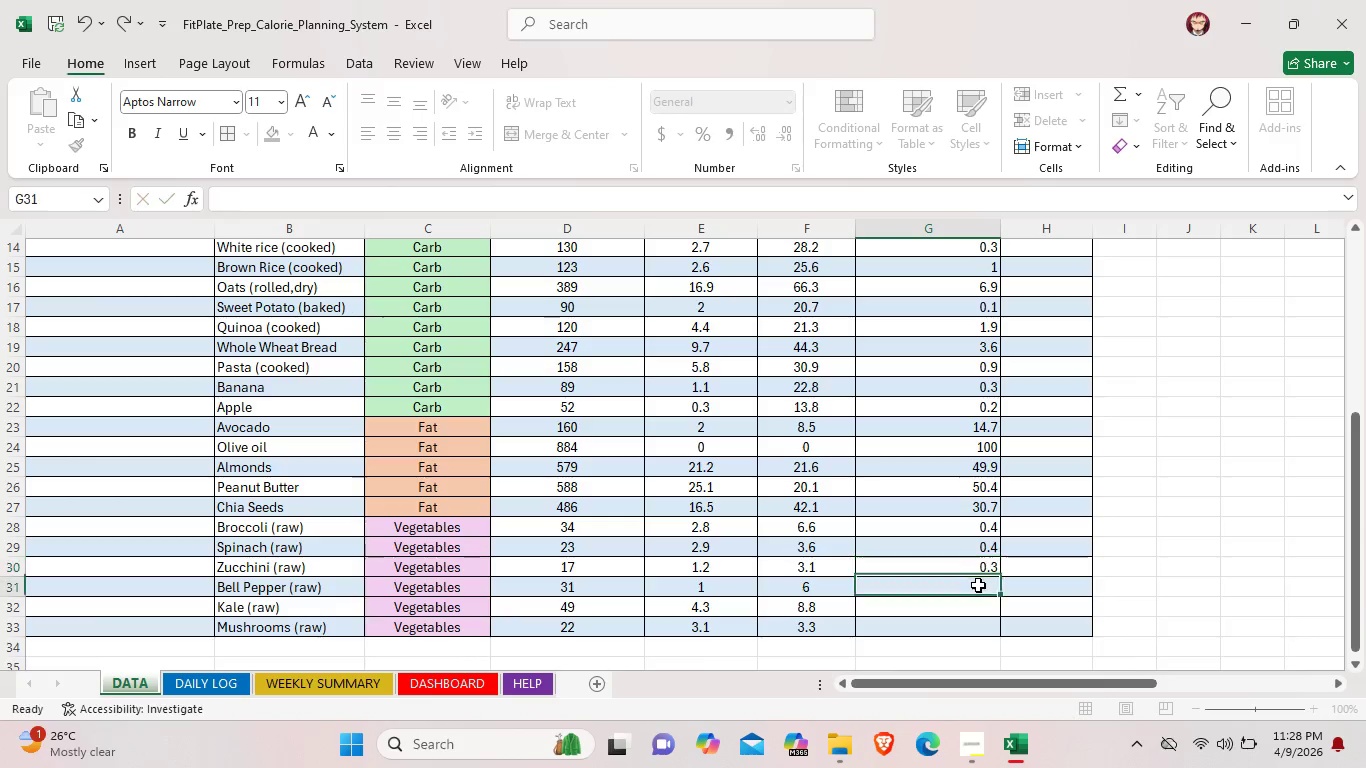 
double_click([978, 585])
 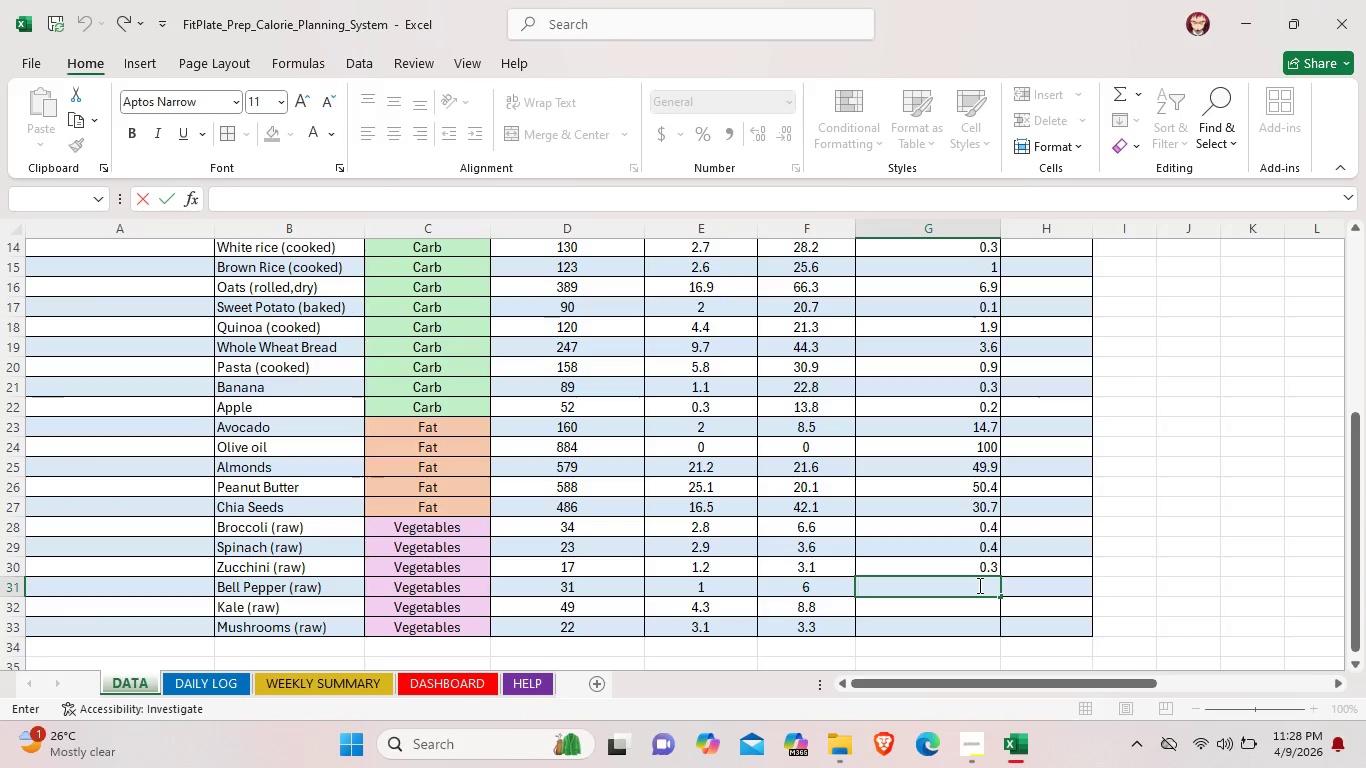 
key(0)
 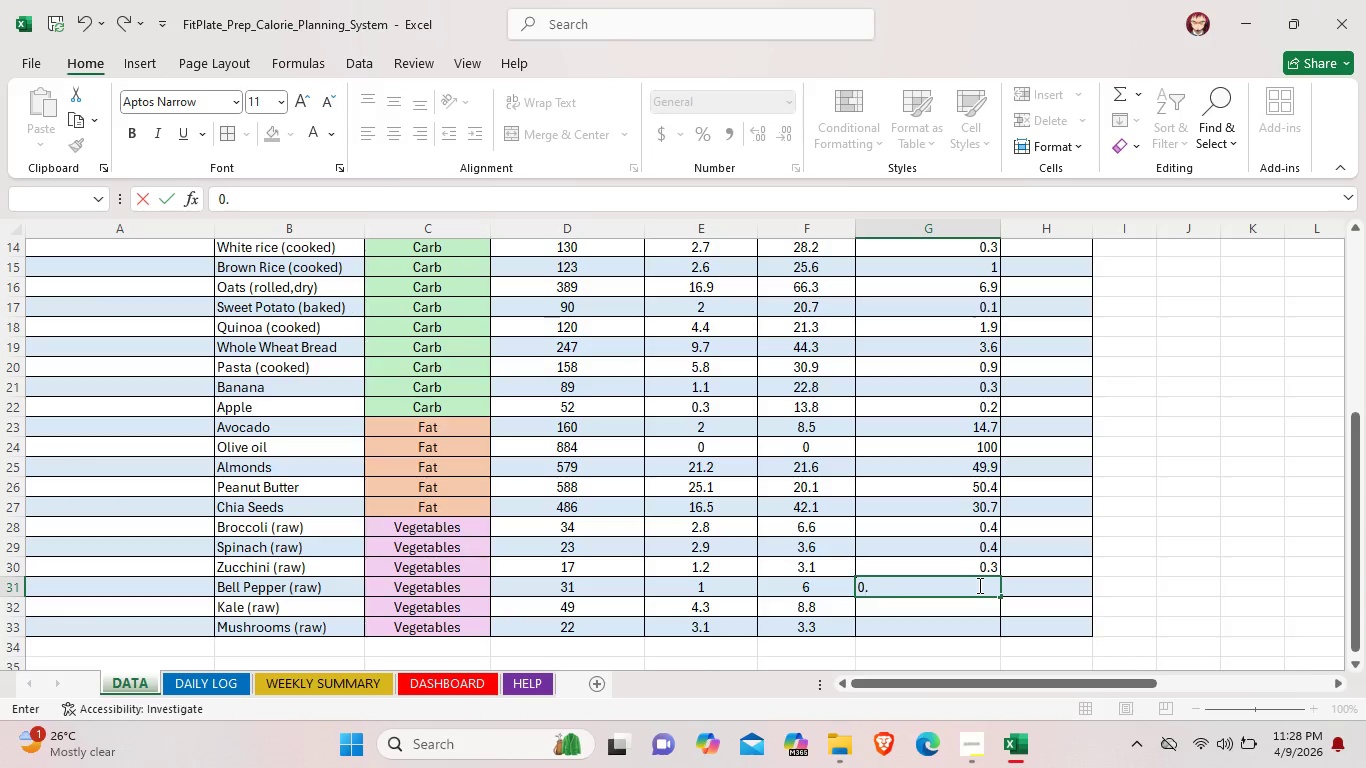 
key(Period)
 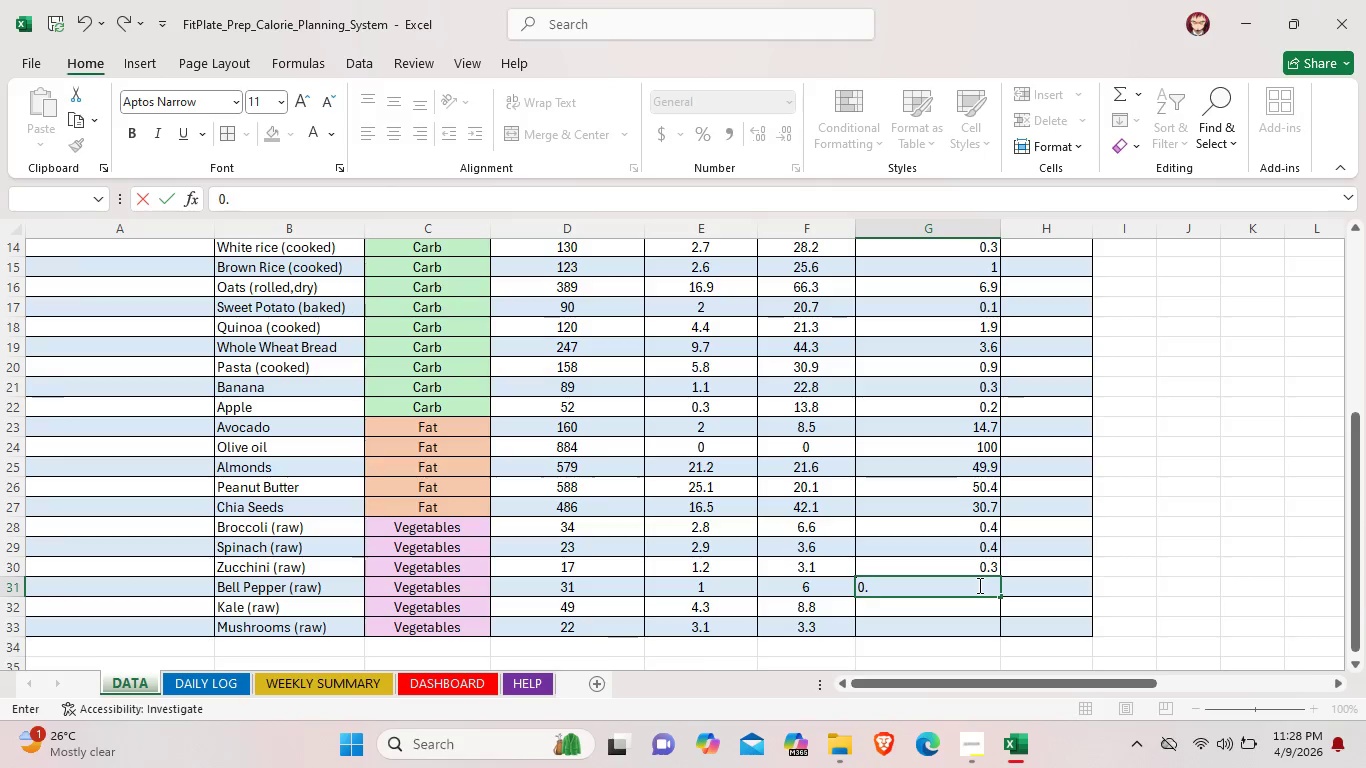 
key(3)
 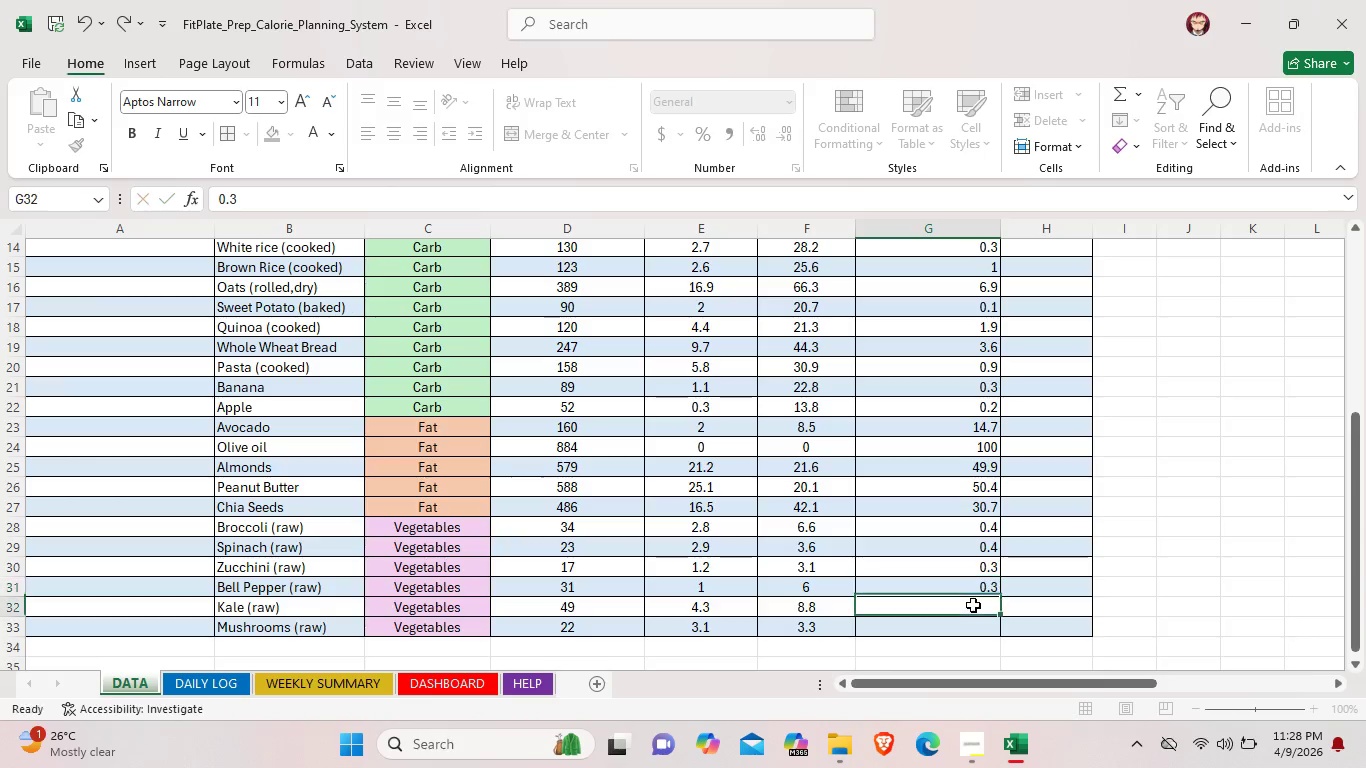 
double_click([973, 605])
 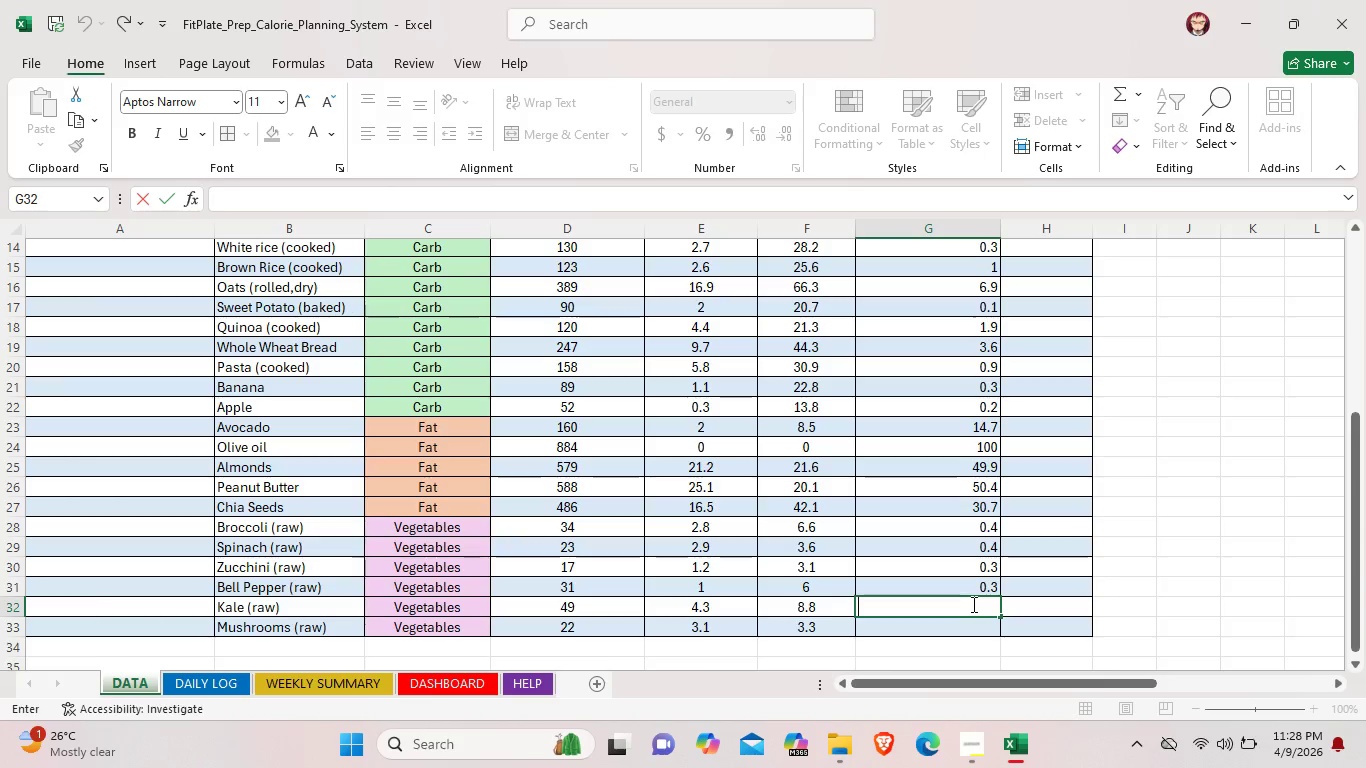 
wait(5.44)
 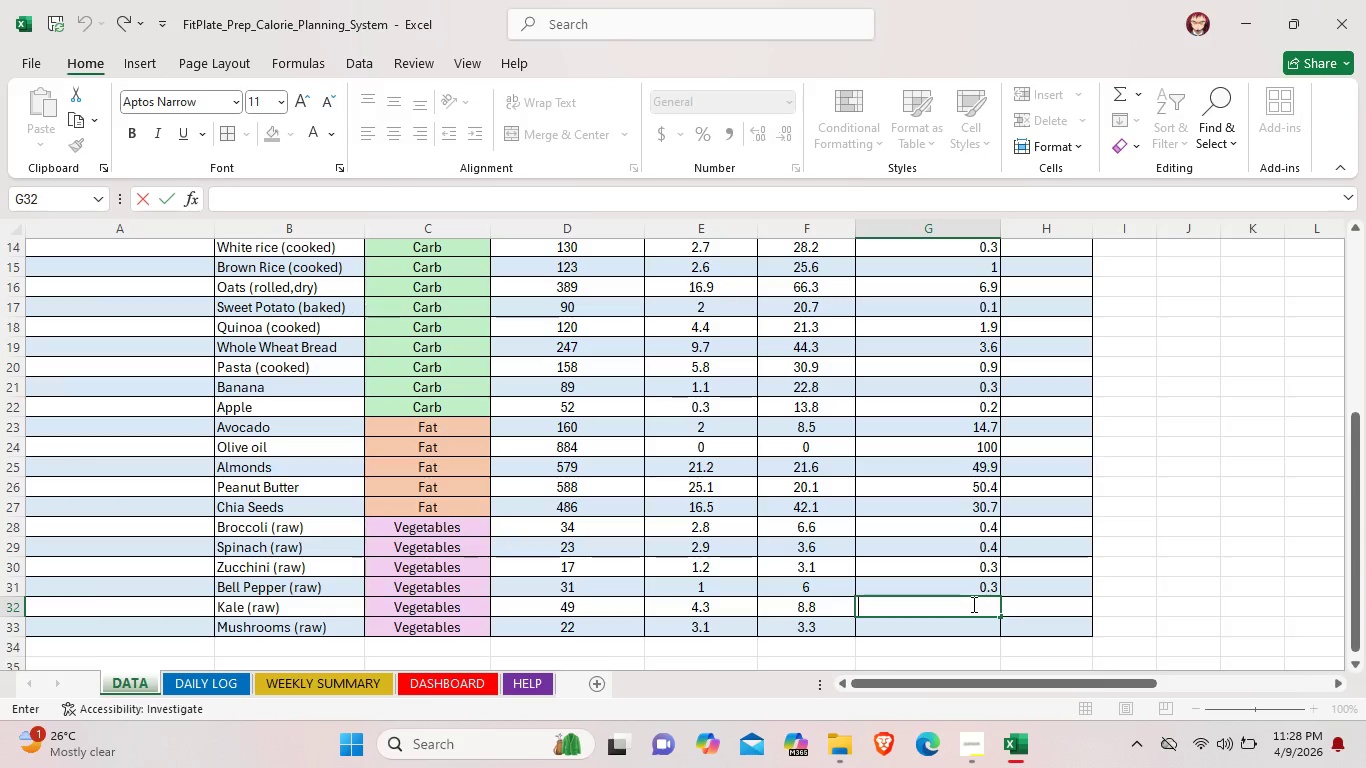 
key(0)
 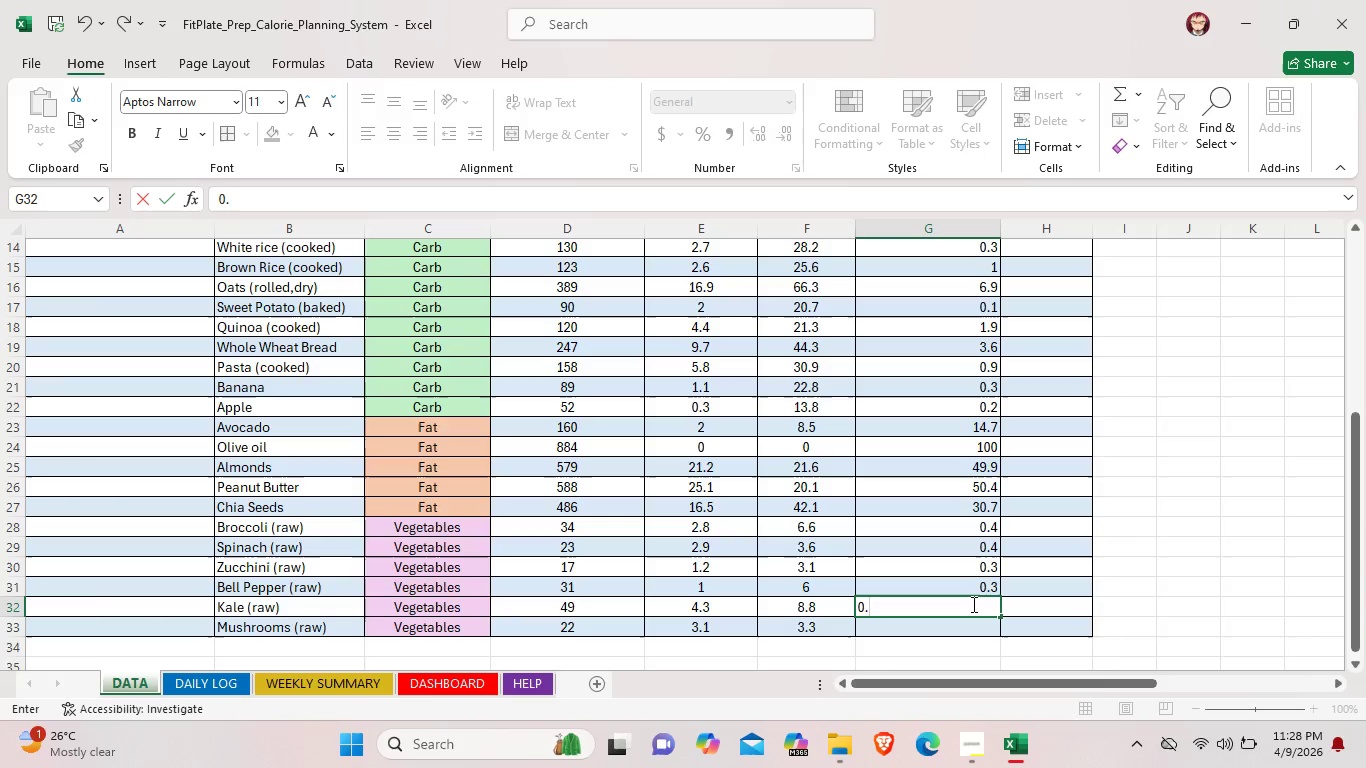 
key(Period)
 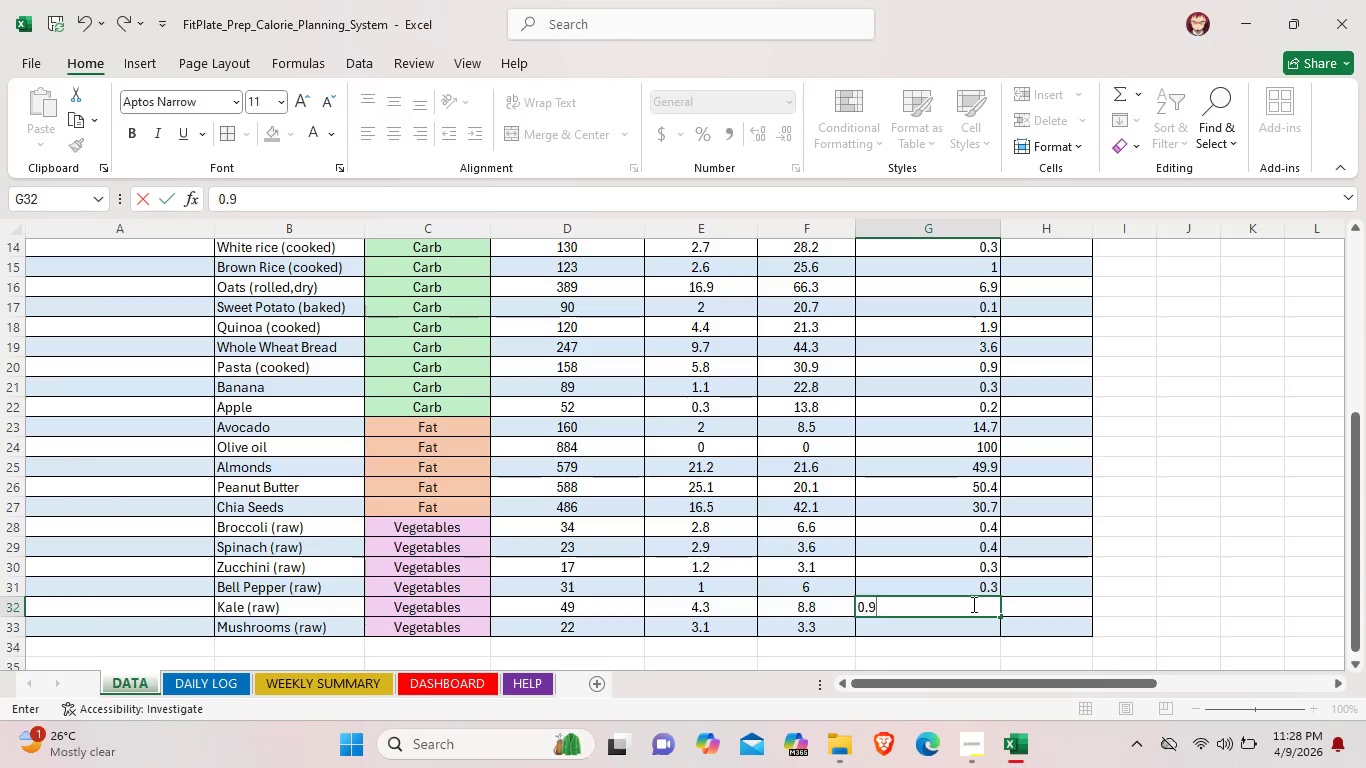 
key(9)
 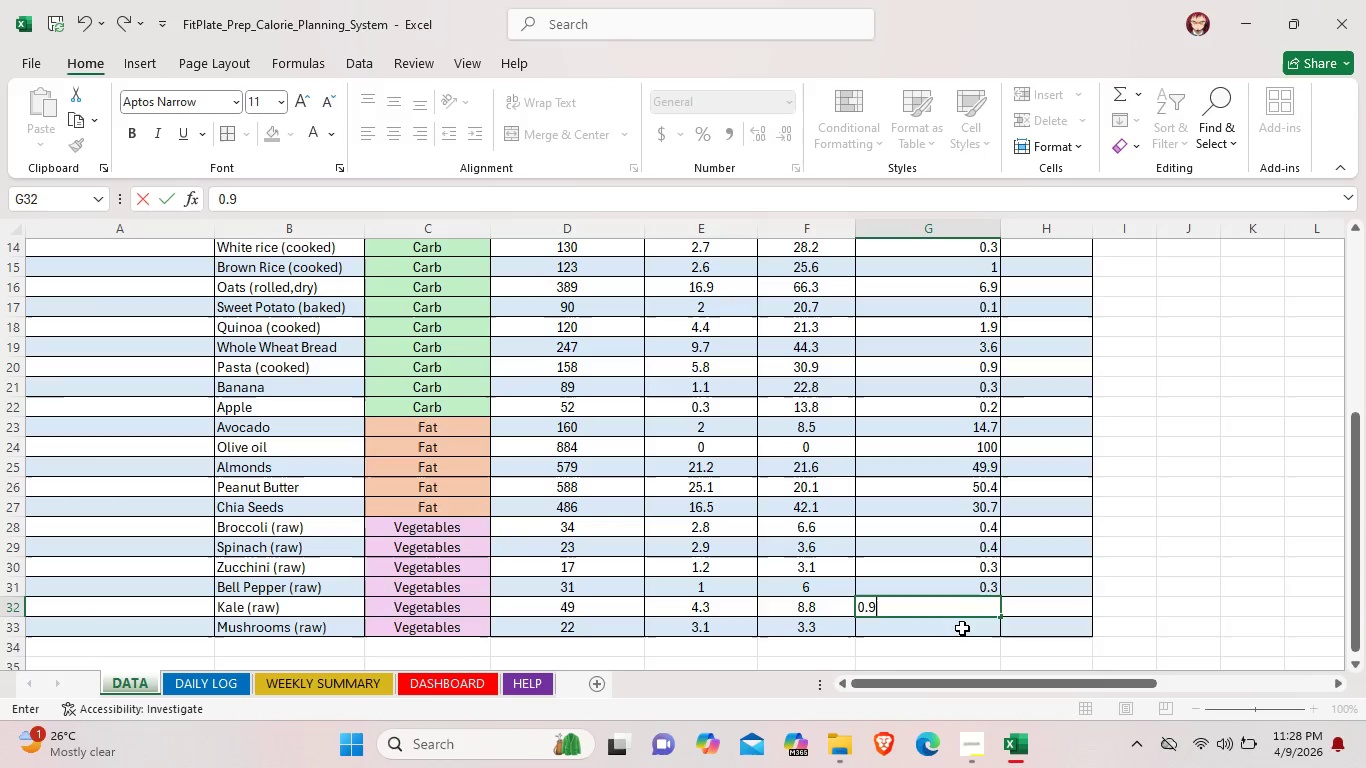 
double_click([962, 628])
 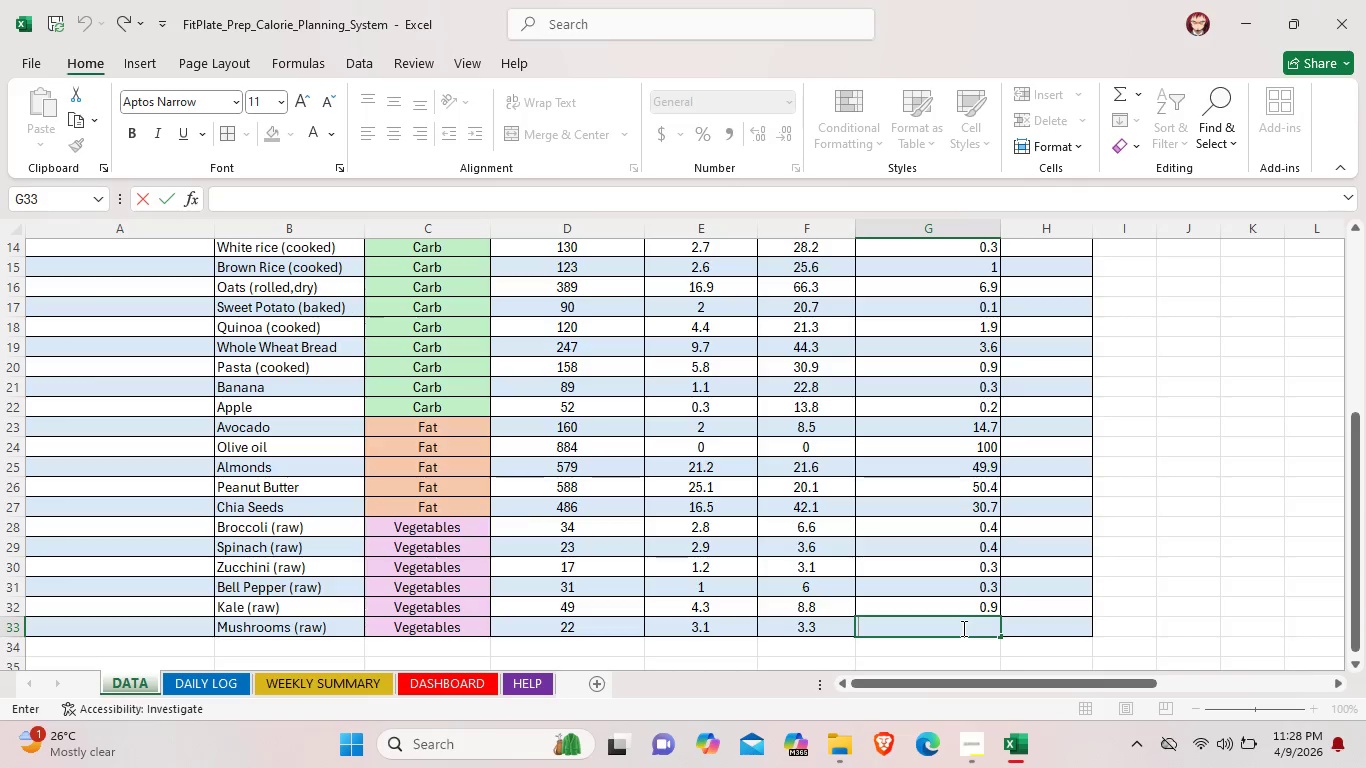 
key(0)
 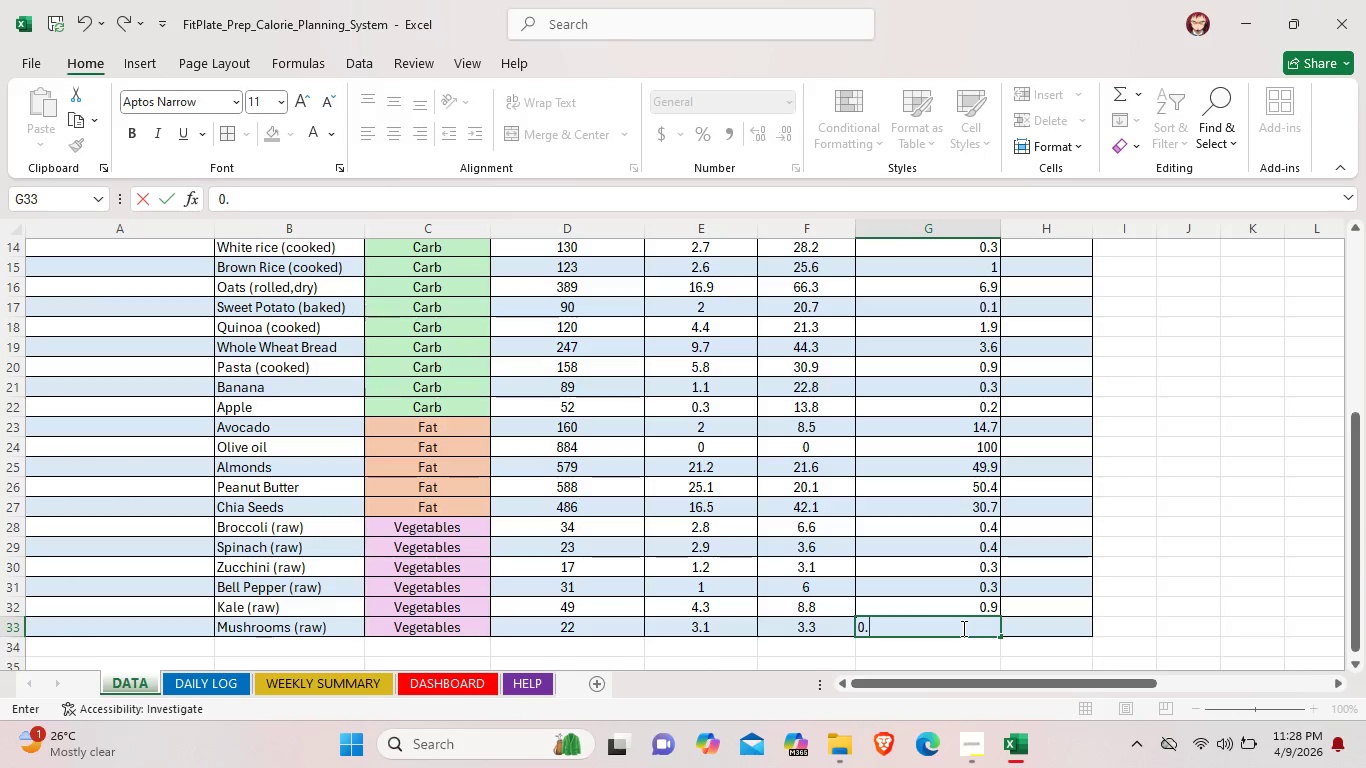 
key(Period)
 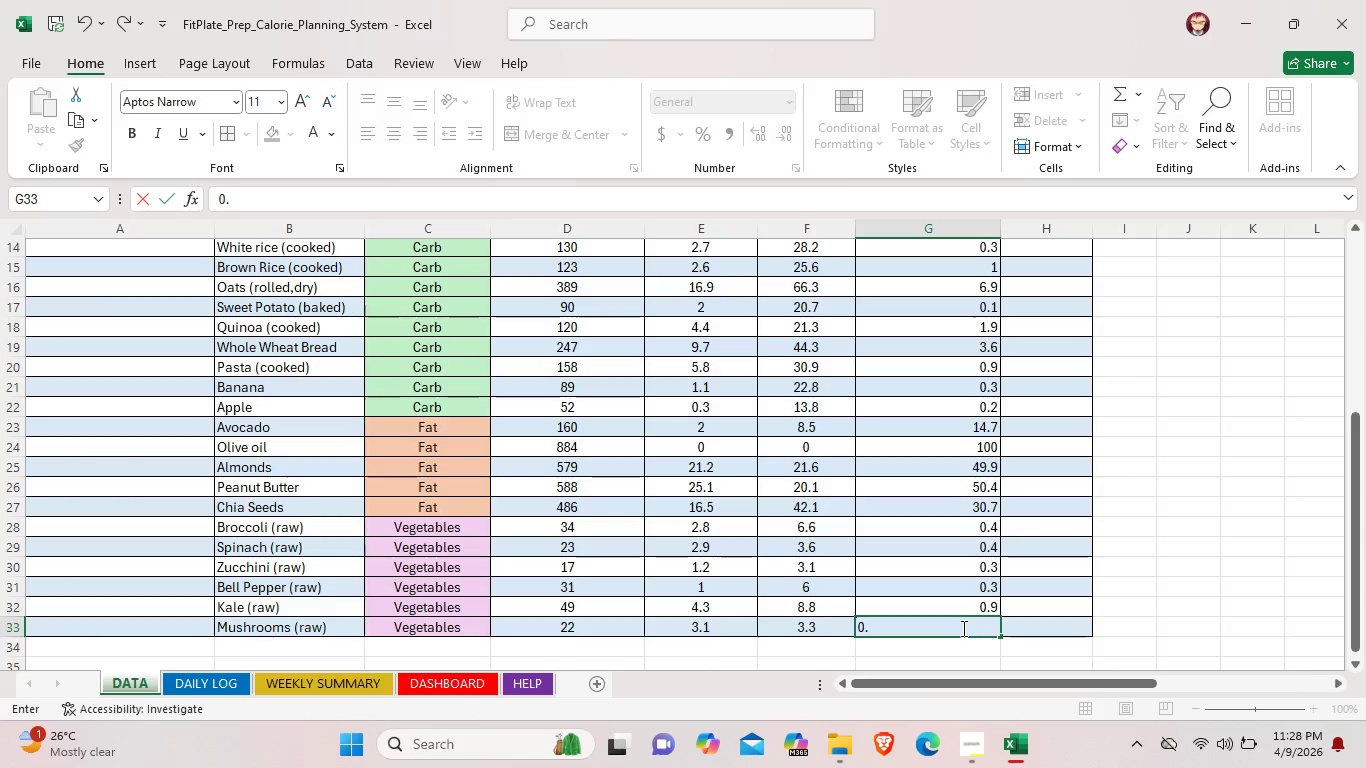 
key(3)
 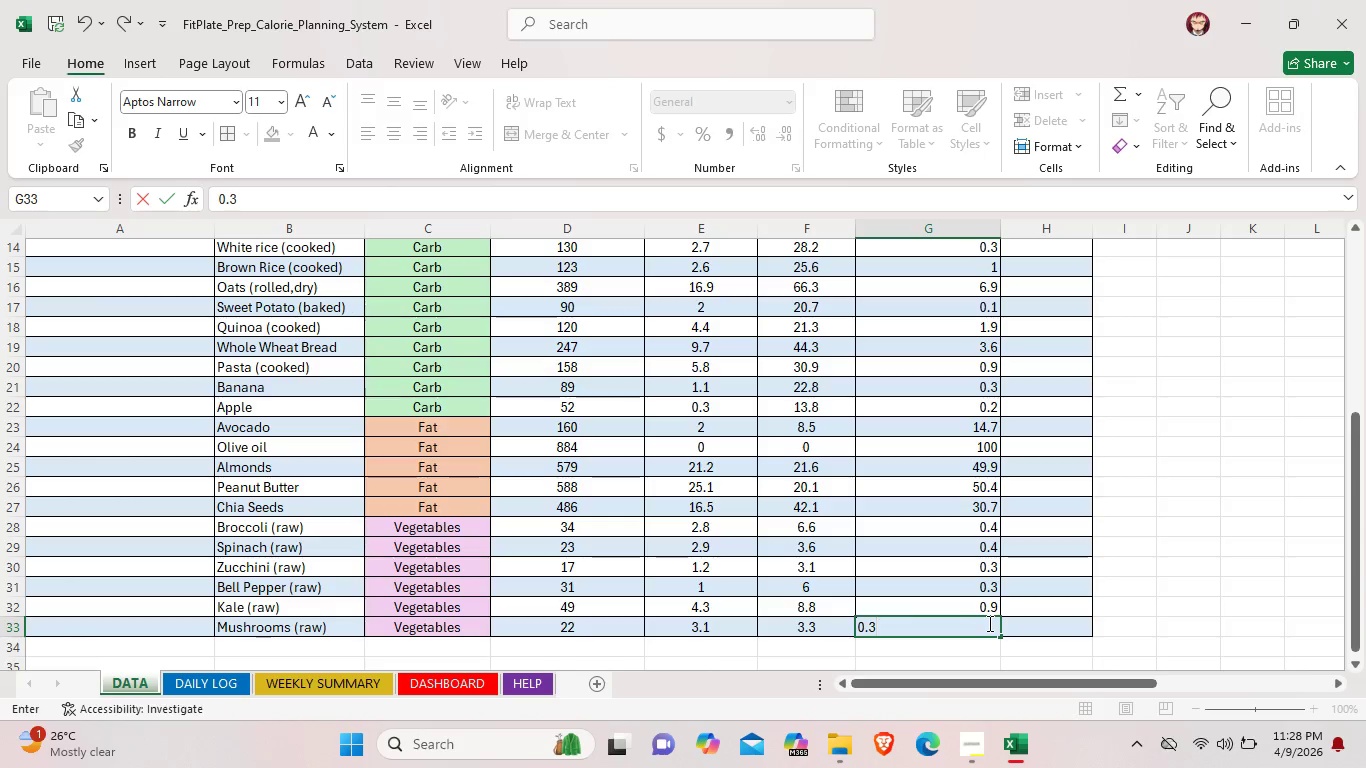 
left_click([988, 623])
 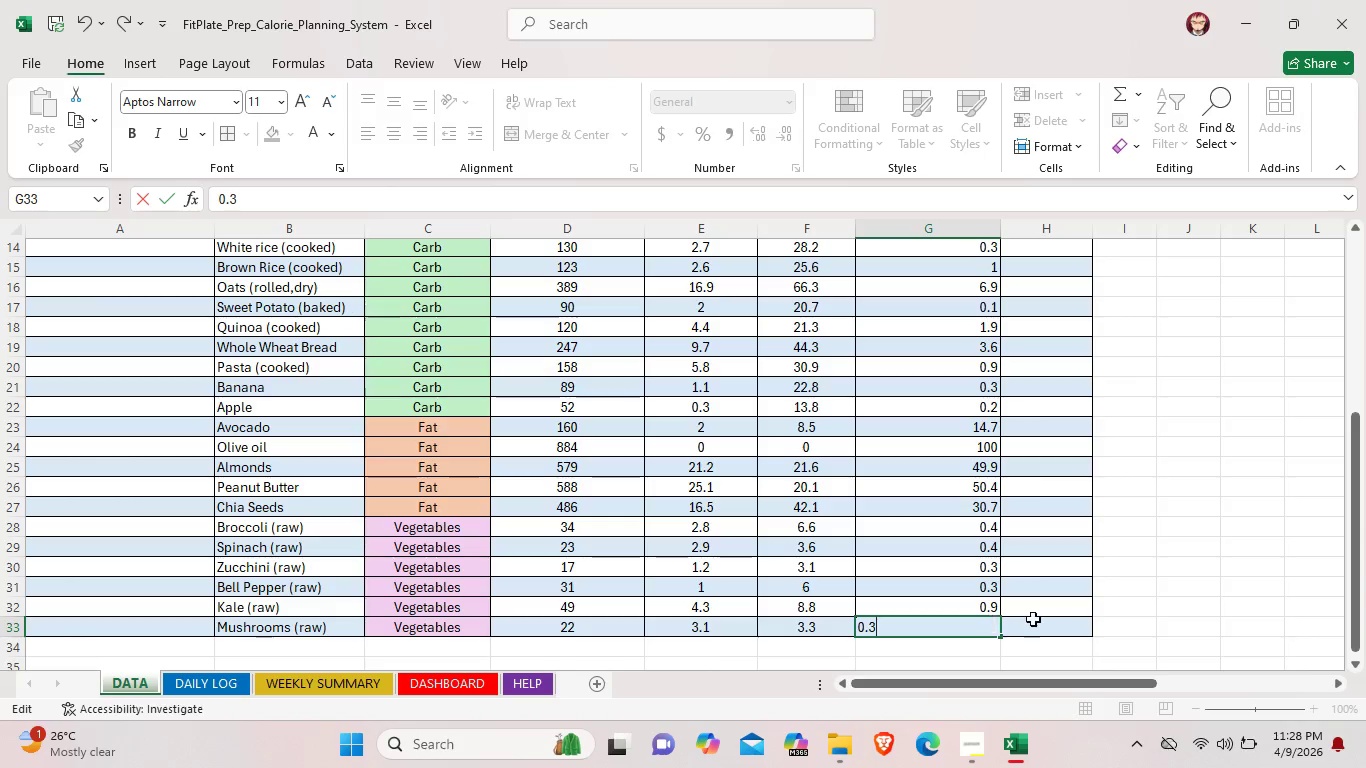 
left_click([1033, 619])
 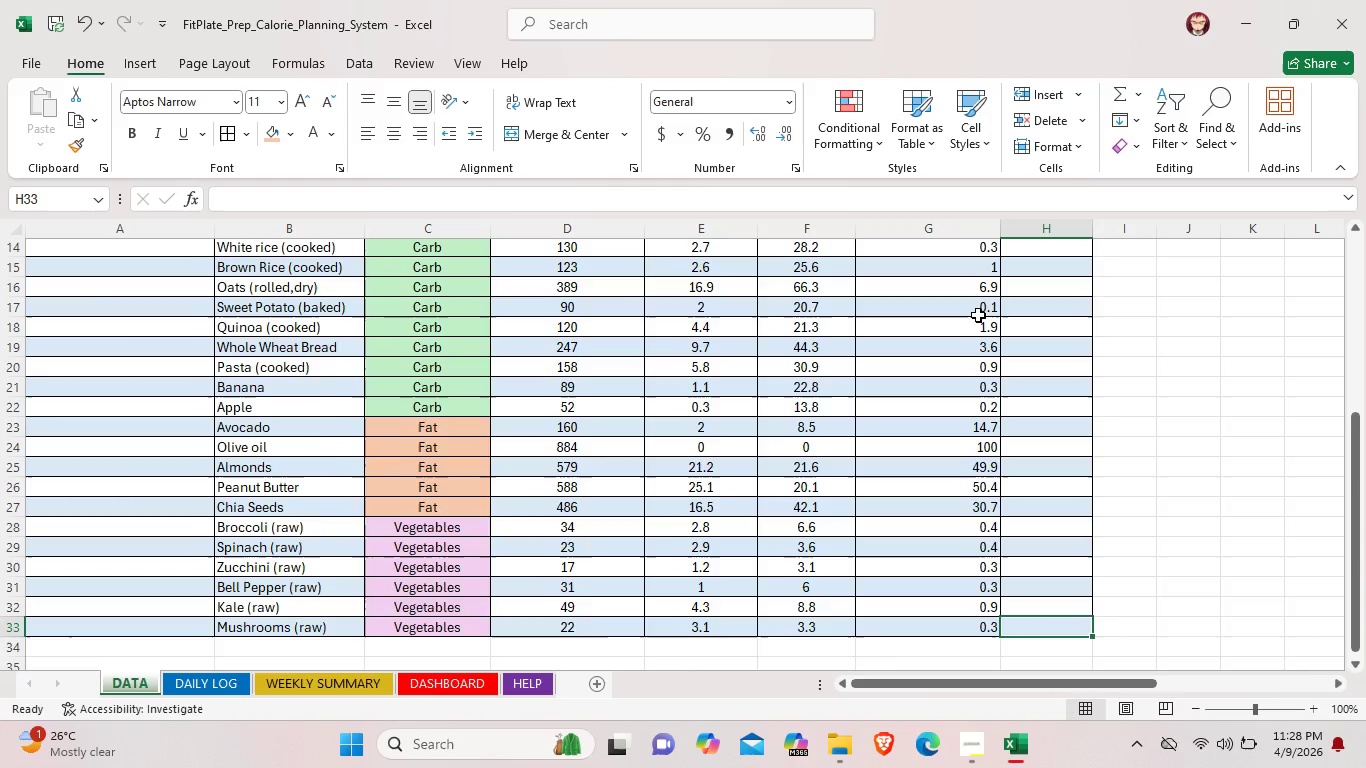 
scroll: coordinate [972, 327], scroll_direction: up, amount: 6.0
 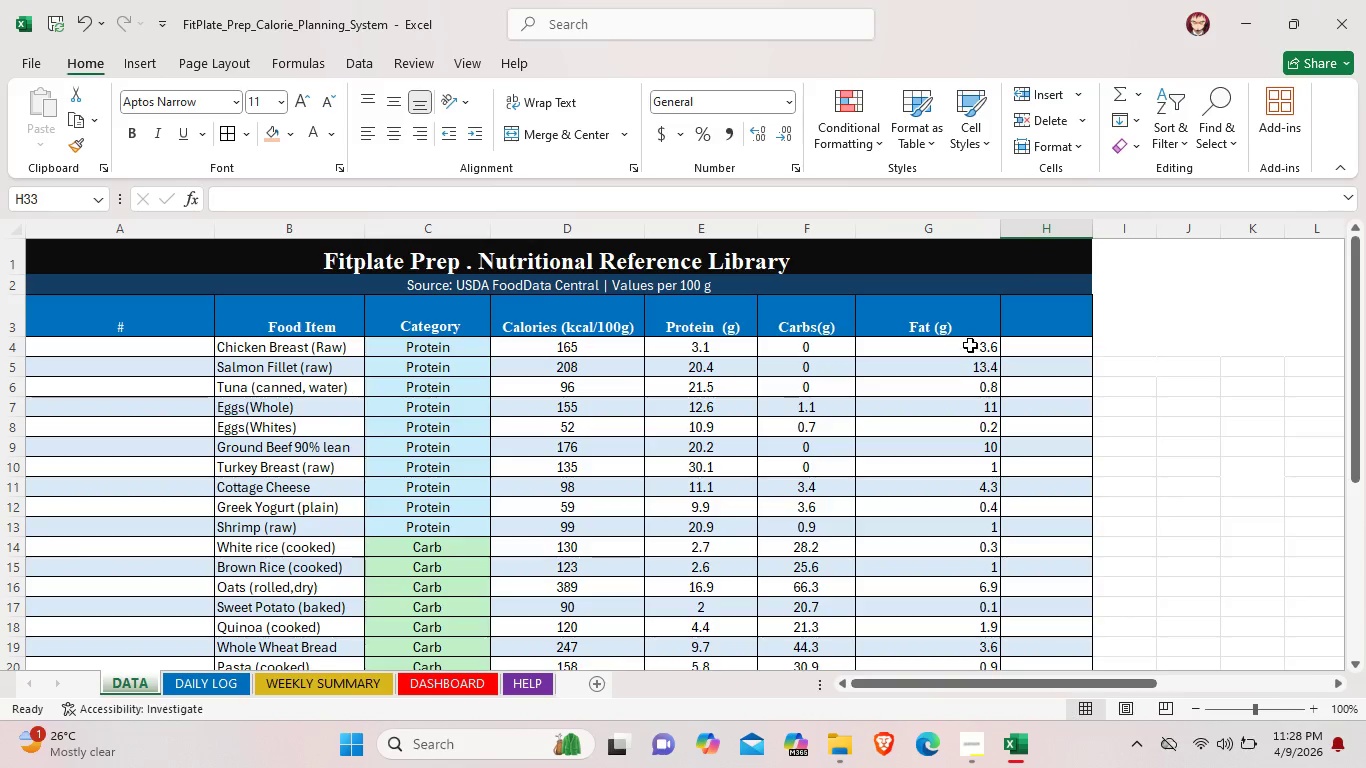 
left_click_drag(start_coordinate=[970, 345], to_coordinate=[958, 603])
 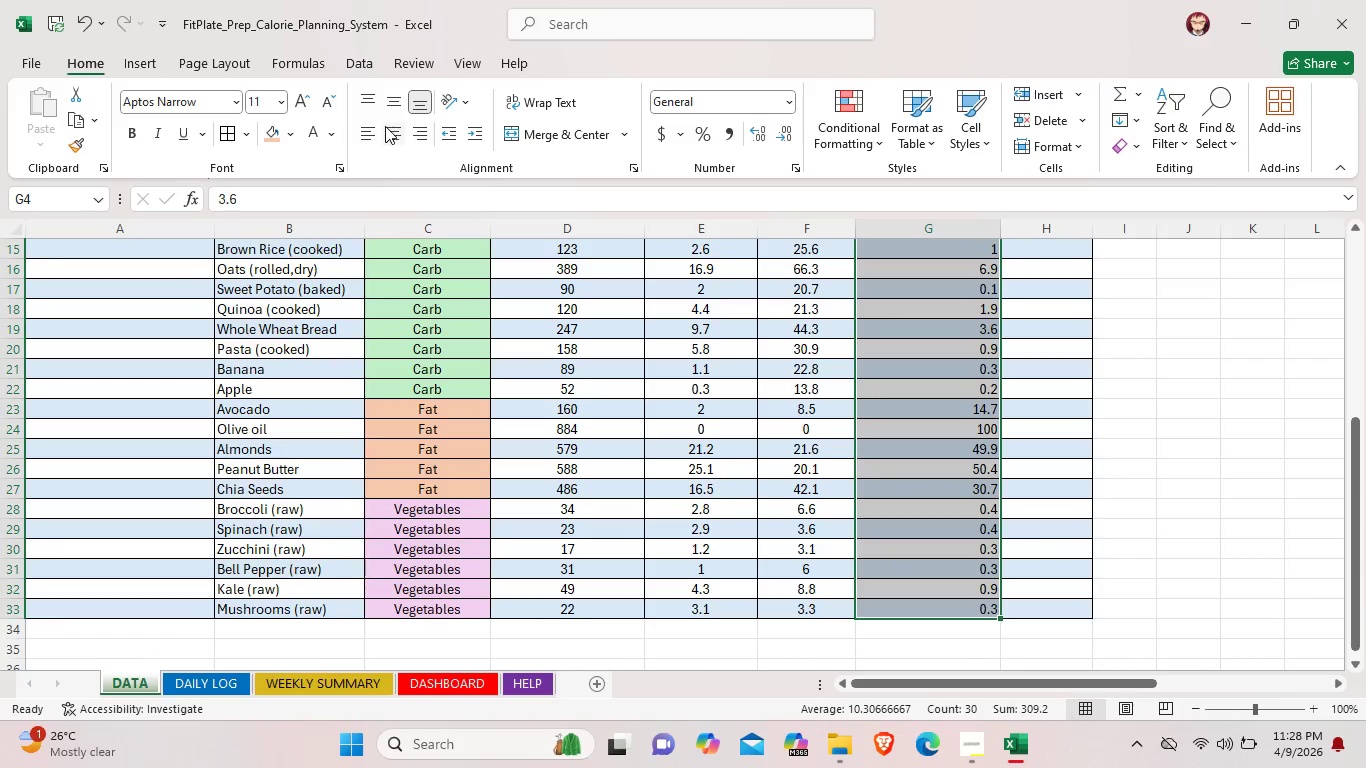 
left_click([384, 126])
 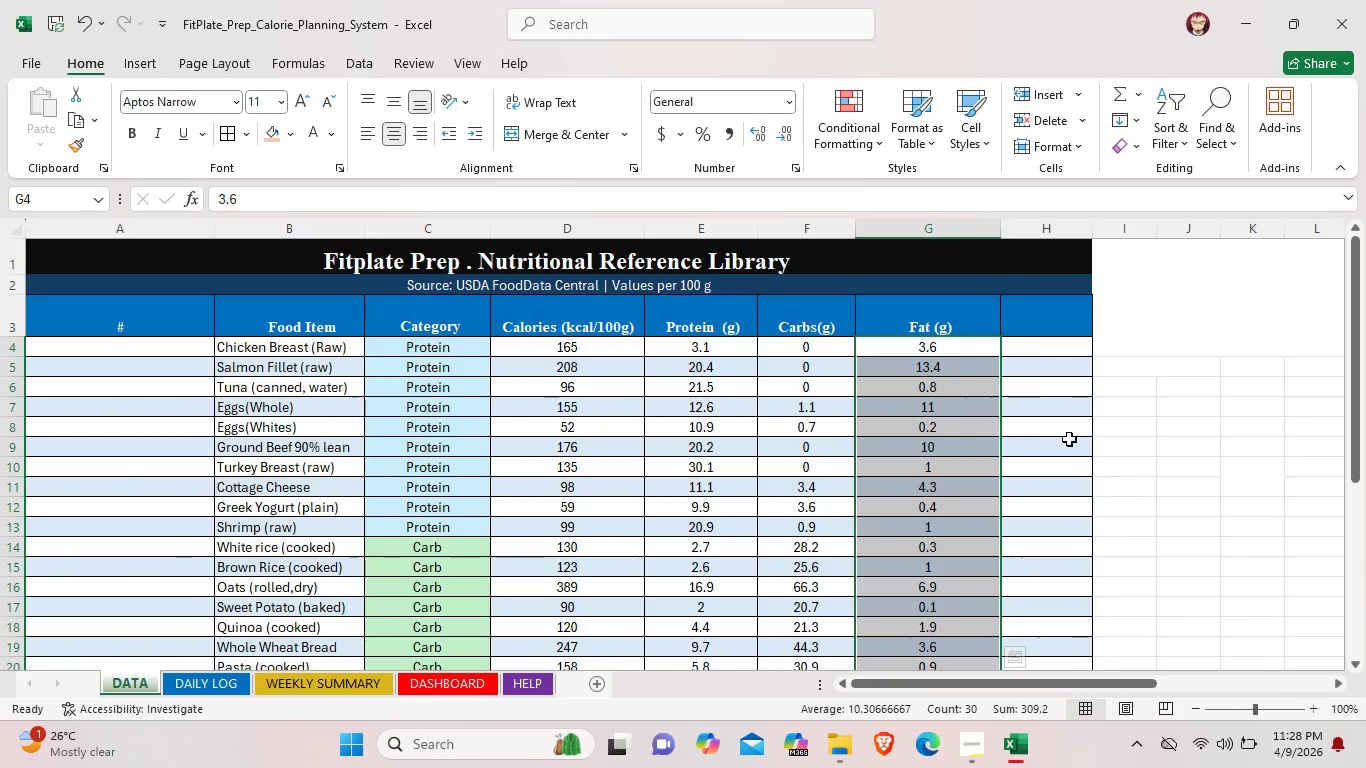 
left_click([1069, 439])
 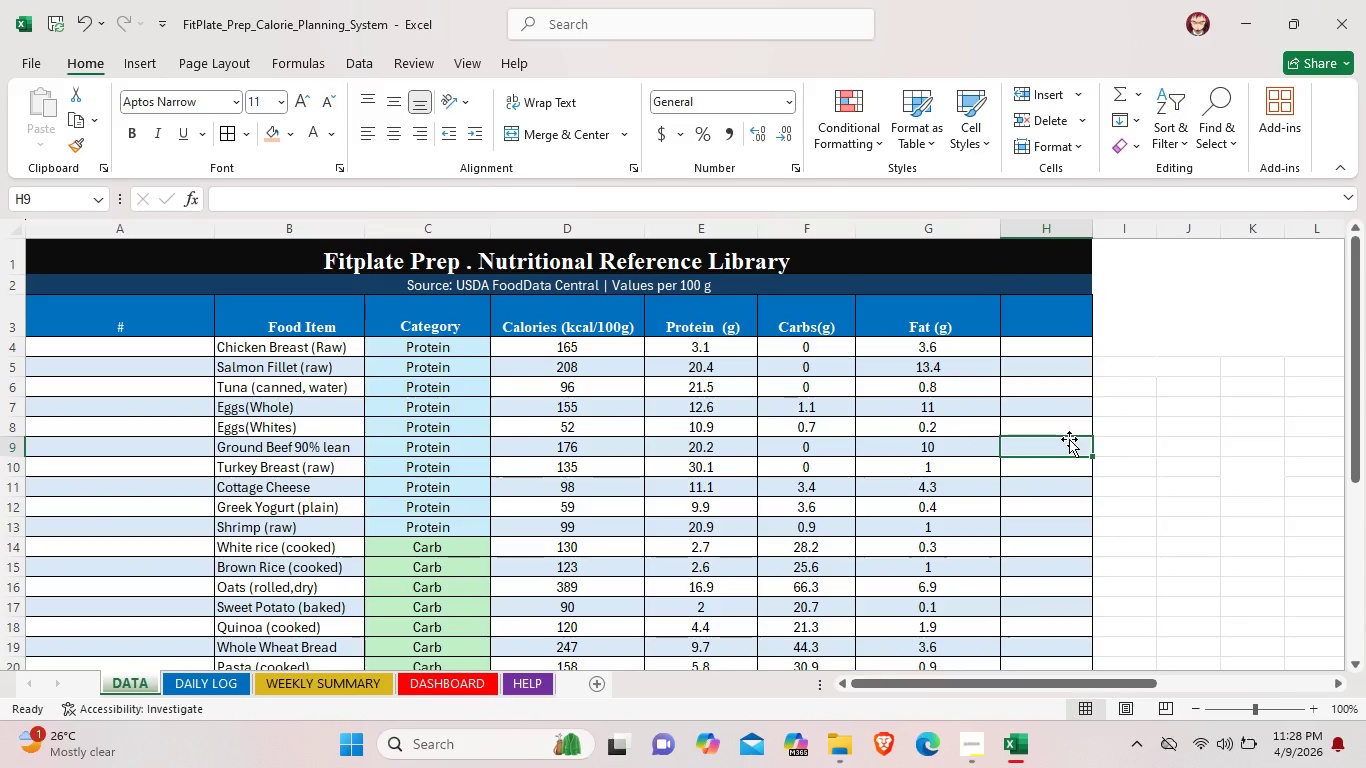 
scroll: coordinate [640, 541], scroll_direction: down, amount: 8.0
 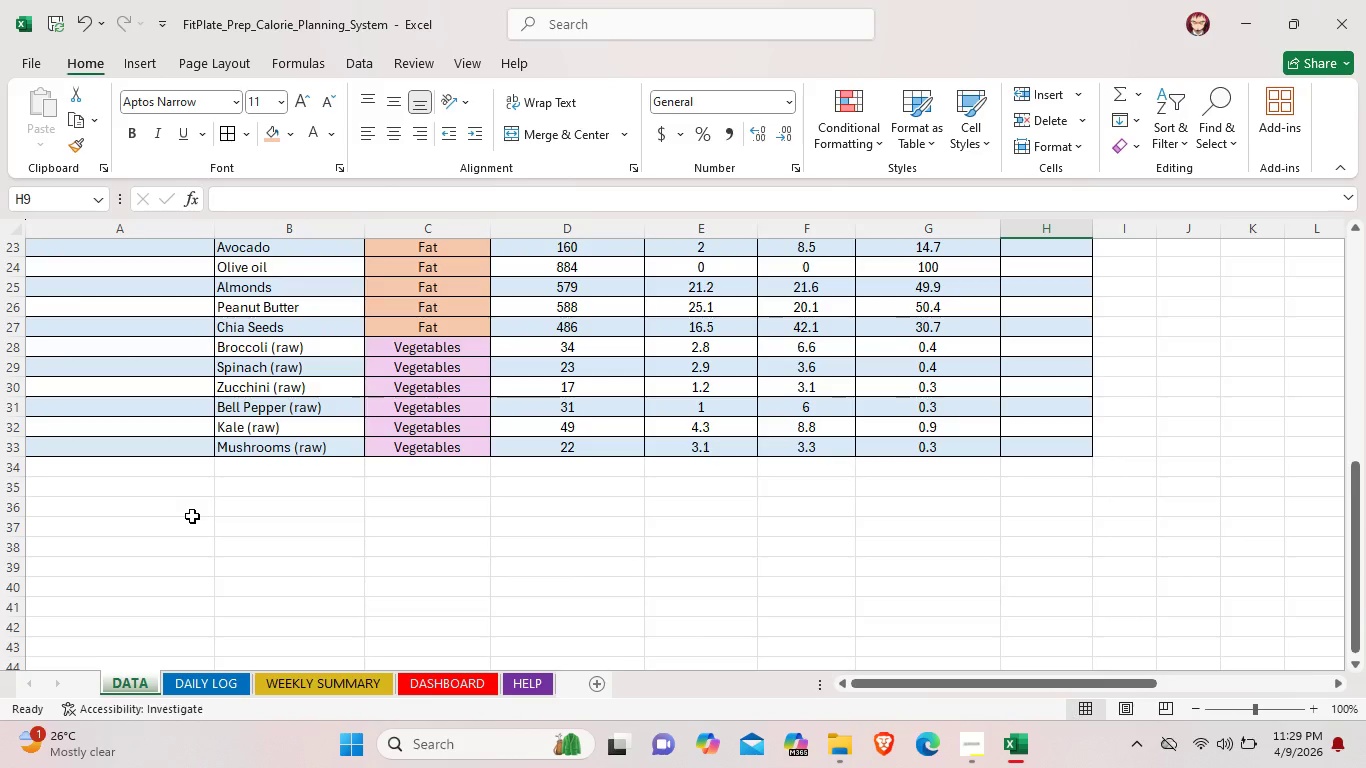 
left_click([192, 516])
 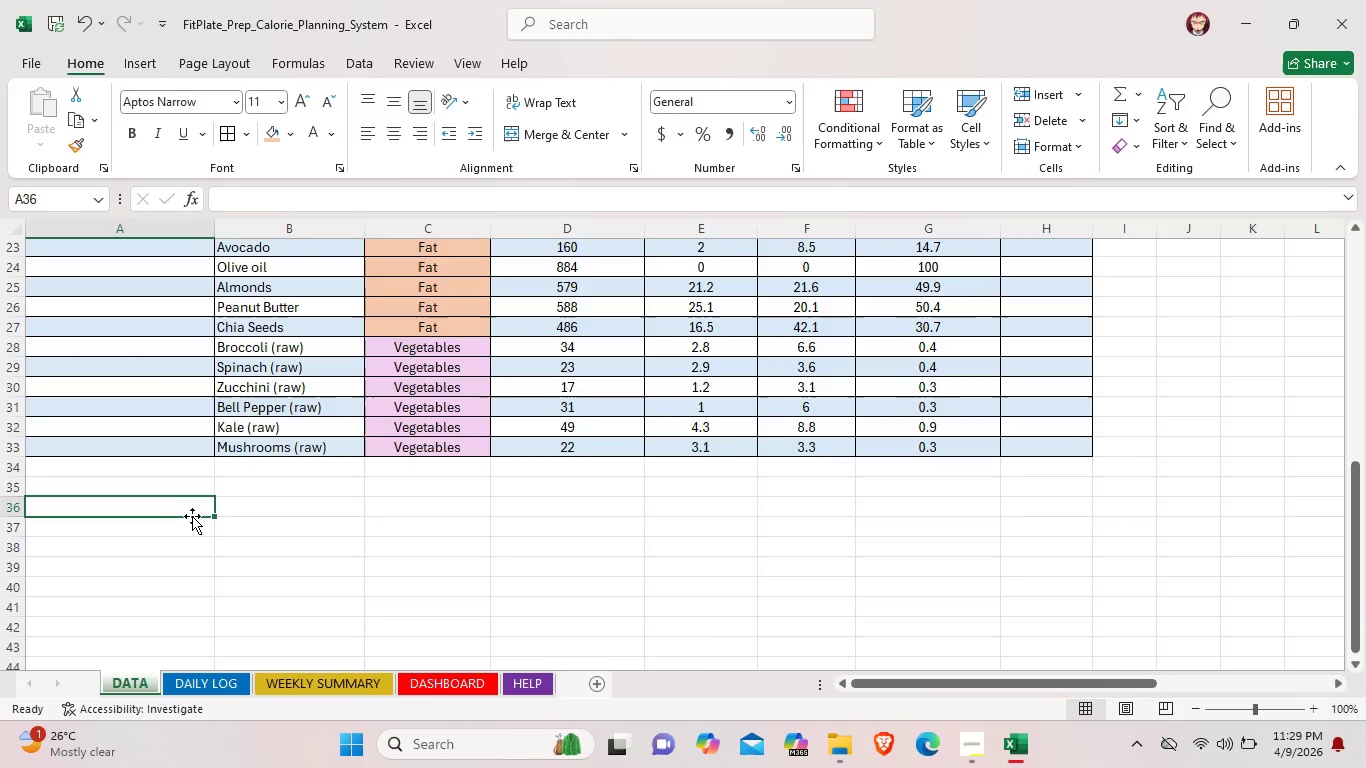 
wait(5.69)
 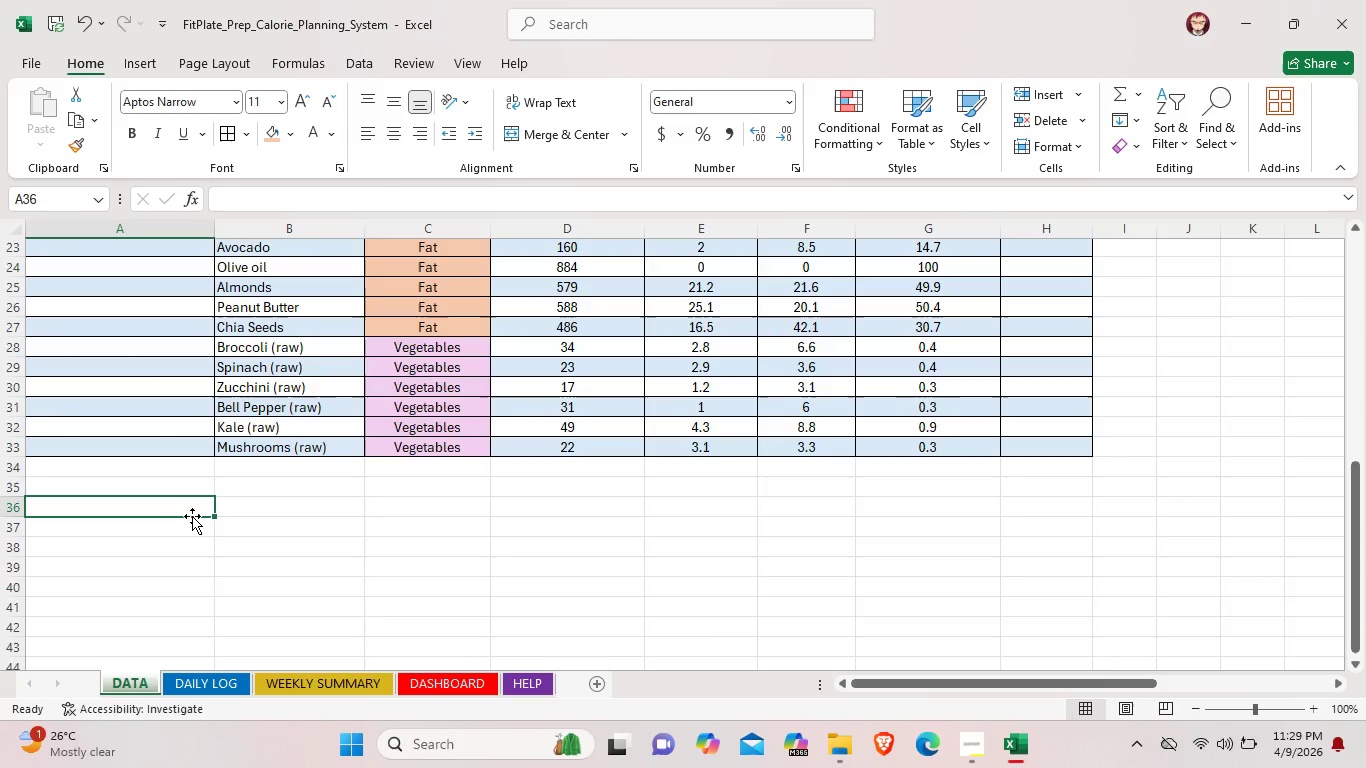 
double_click([96, 504])
 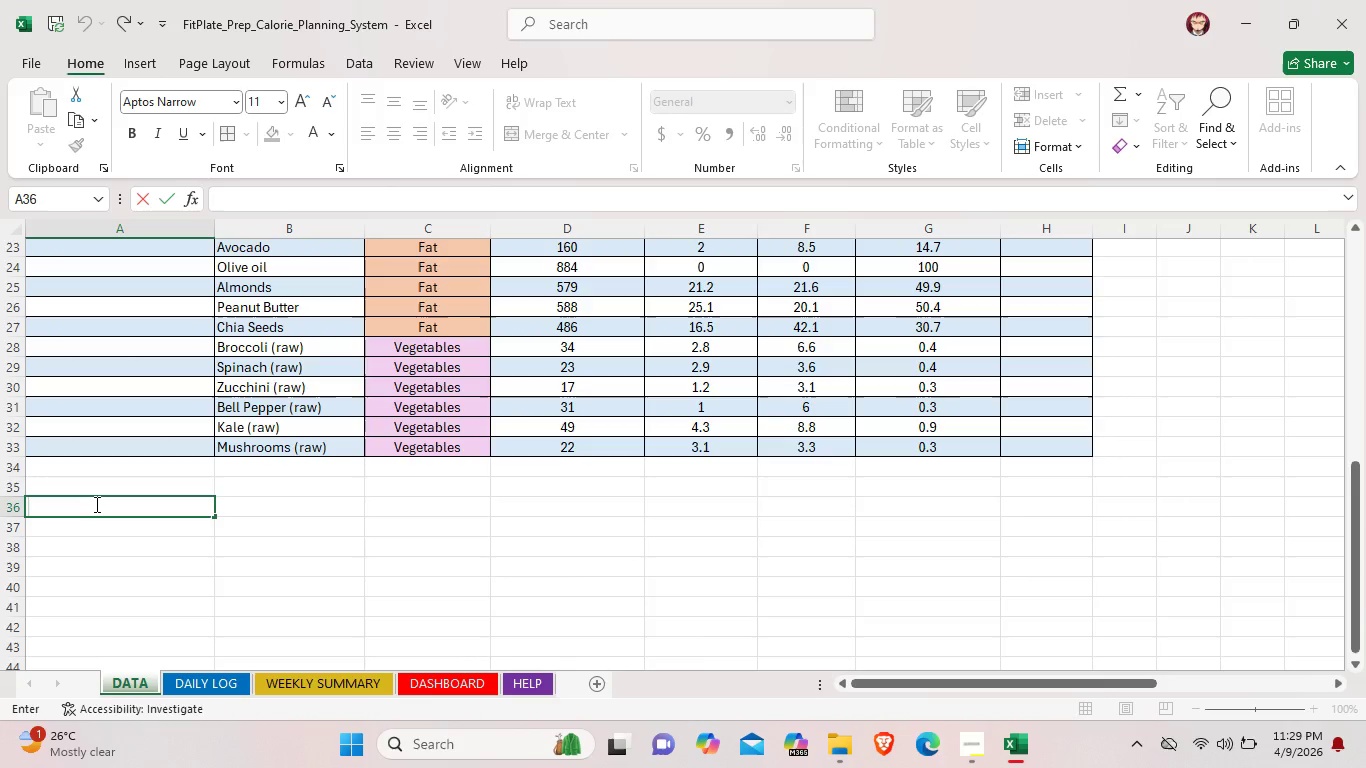 
type(Category  Color Legend)
 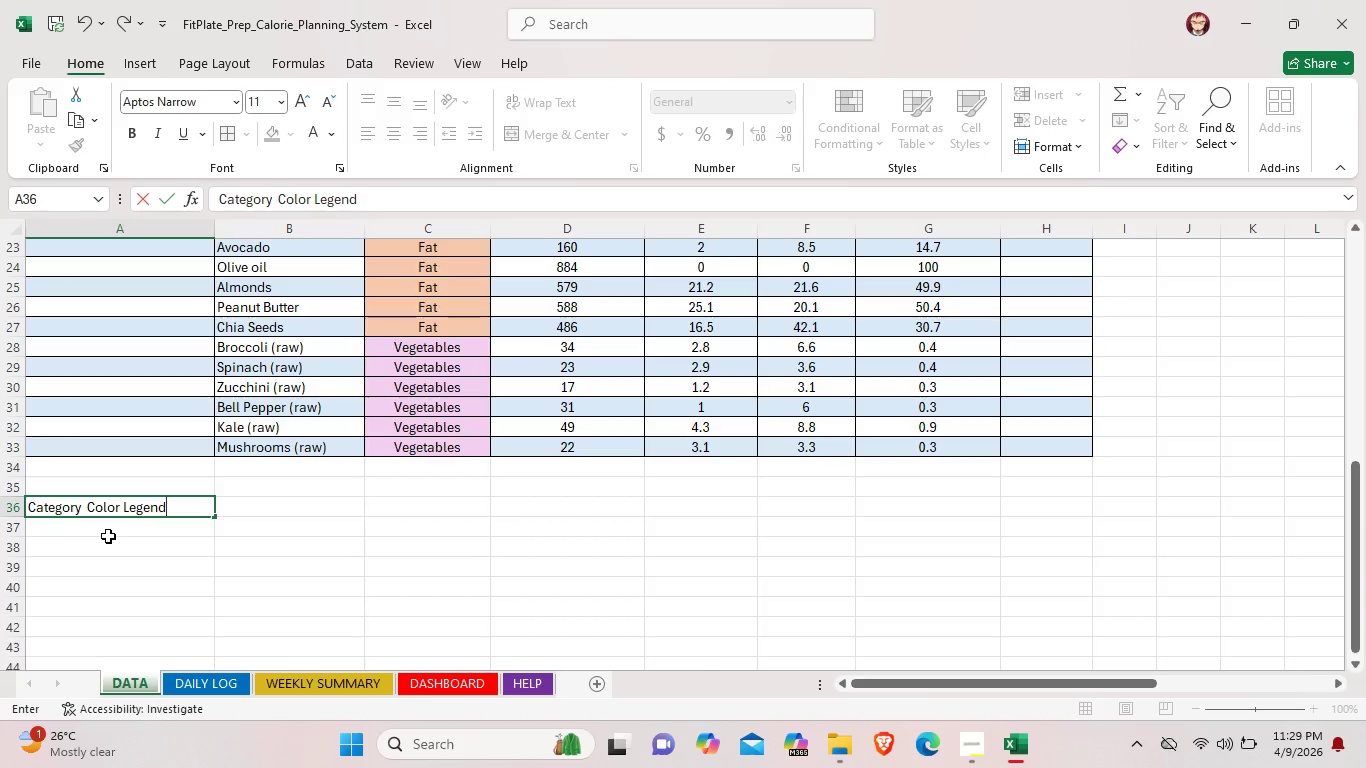 
double_click([108, 536])
 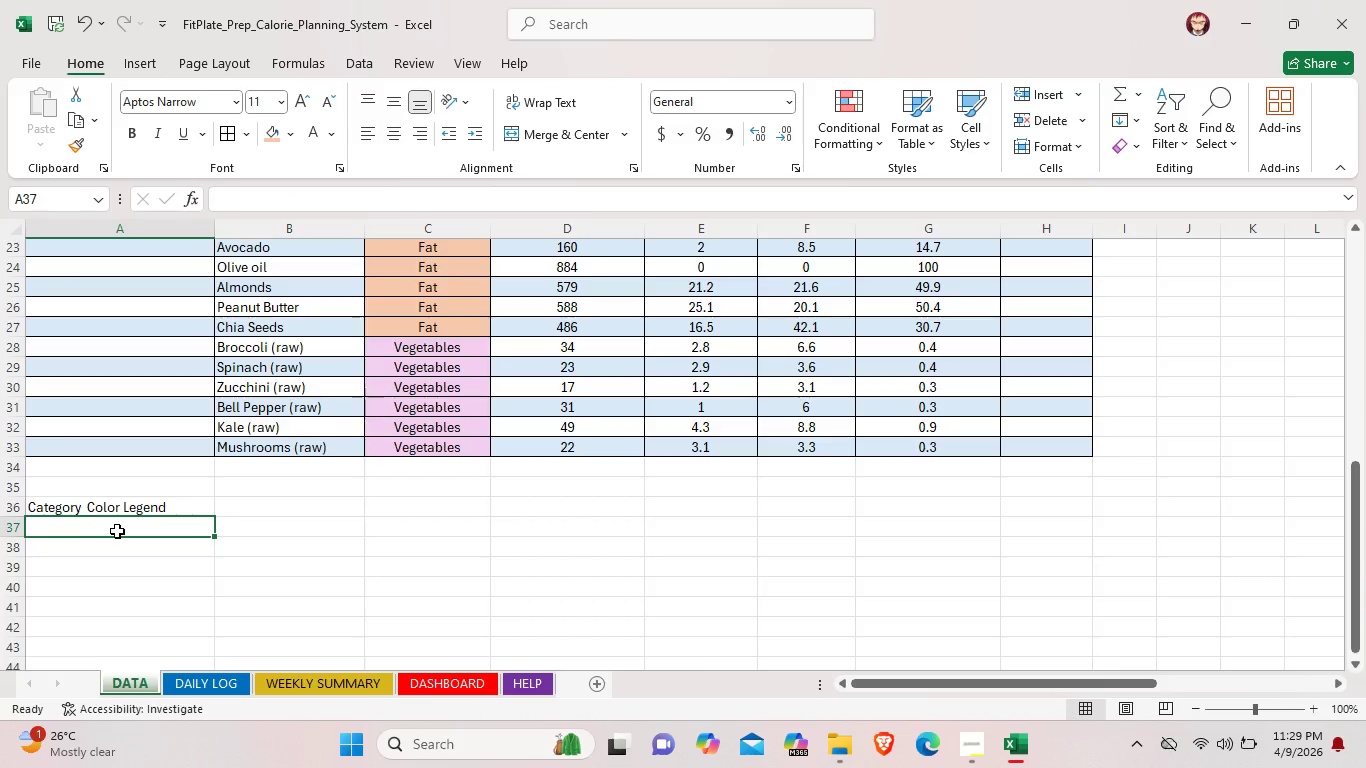 
left_click([117, 530])
 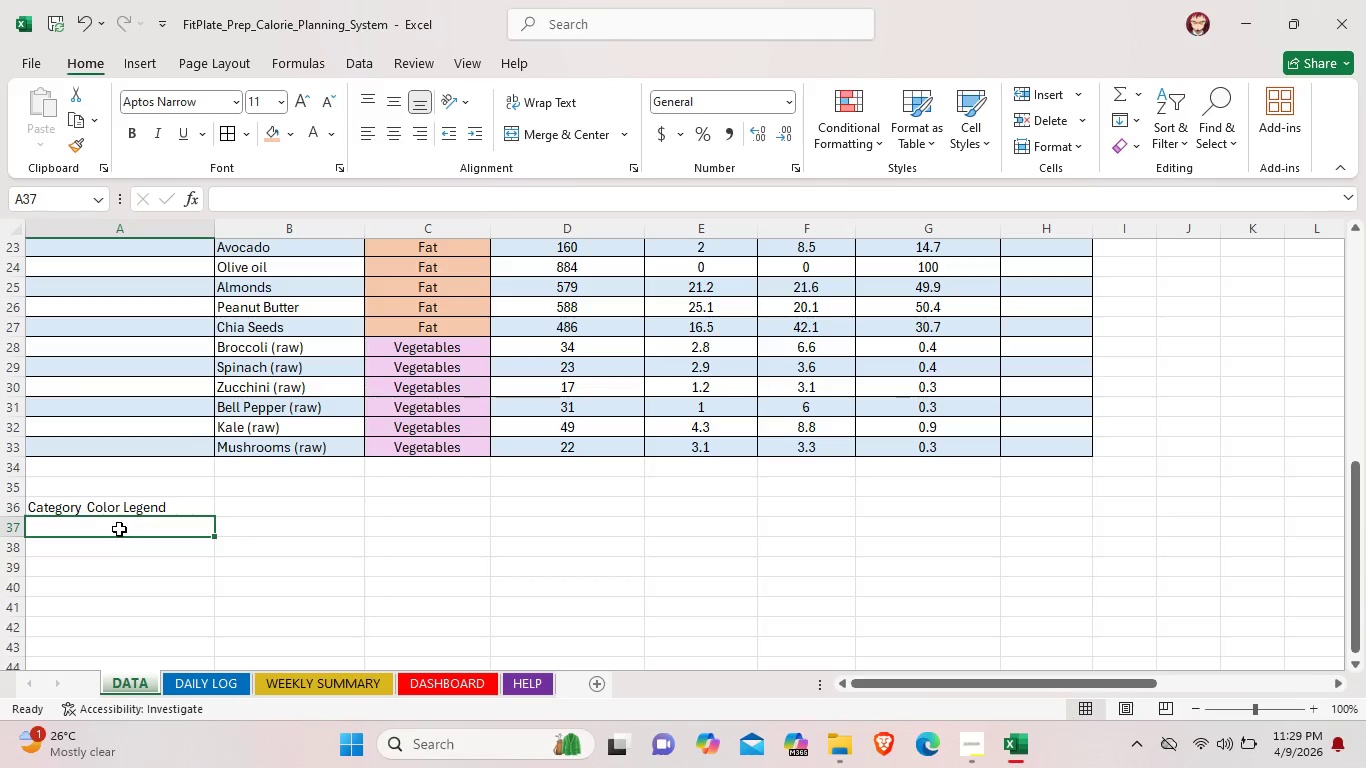 
double_click([119, 529])
 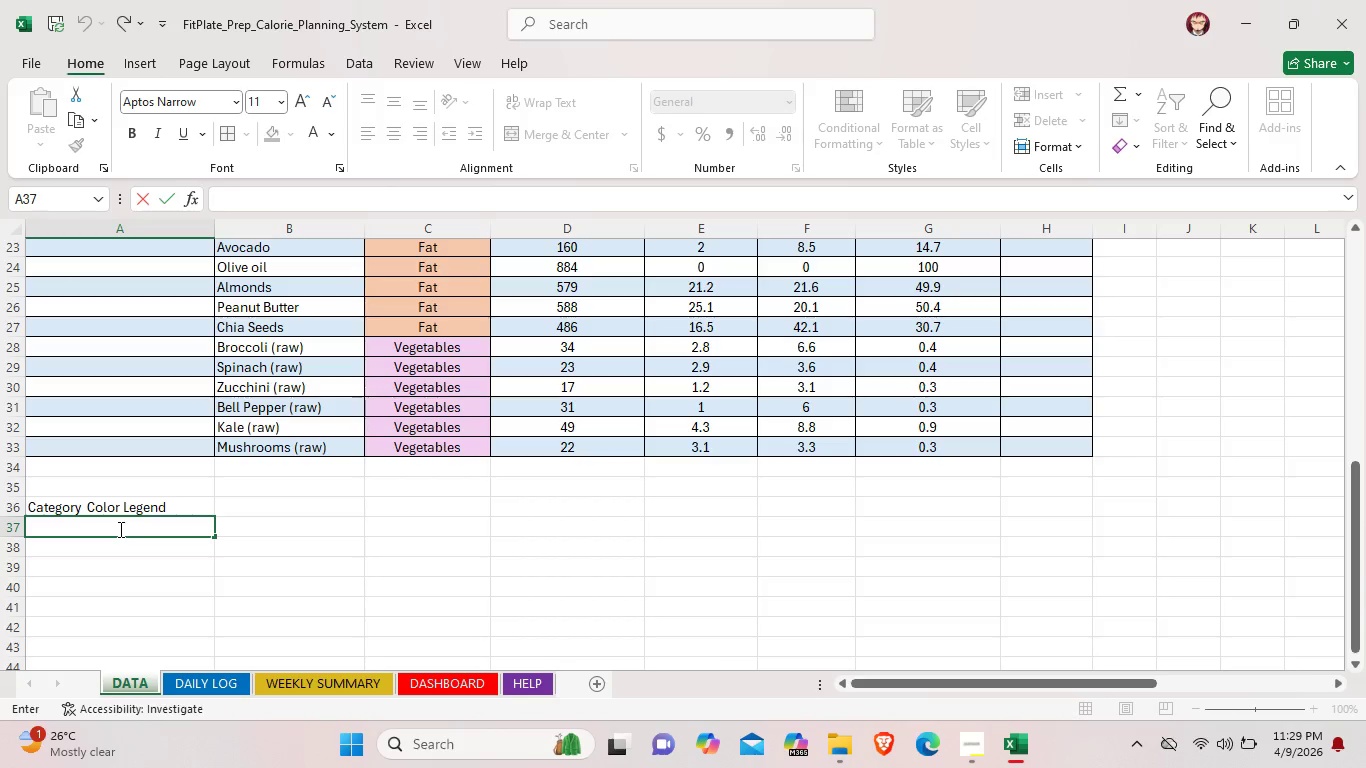 
type(Proy)
key(Backspace)
type(tein)
 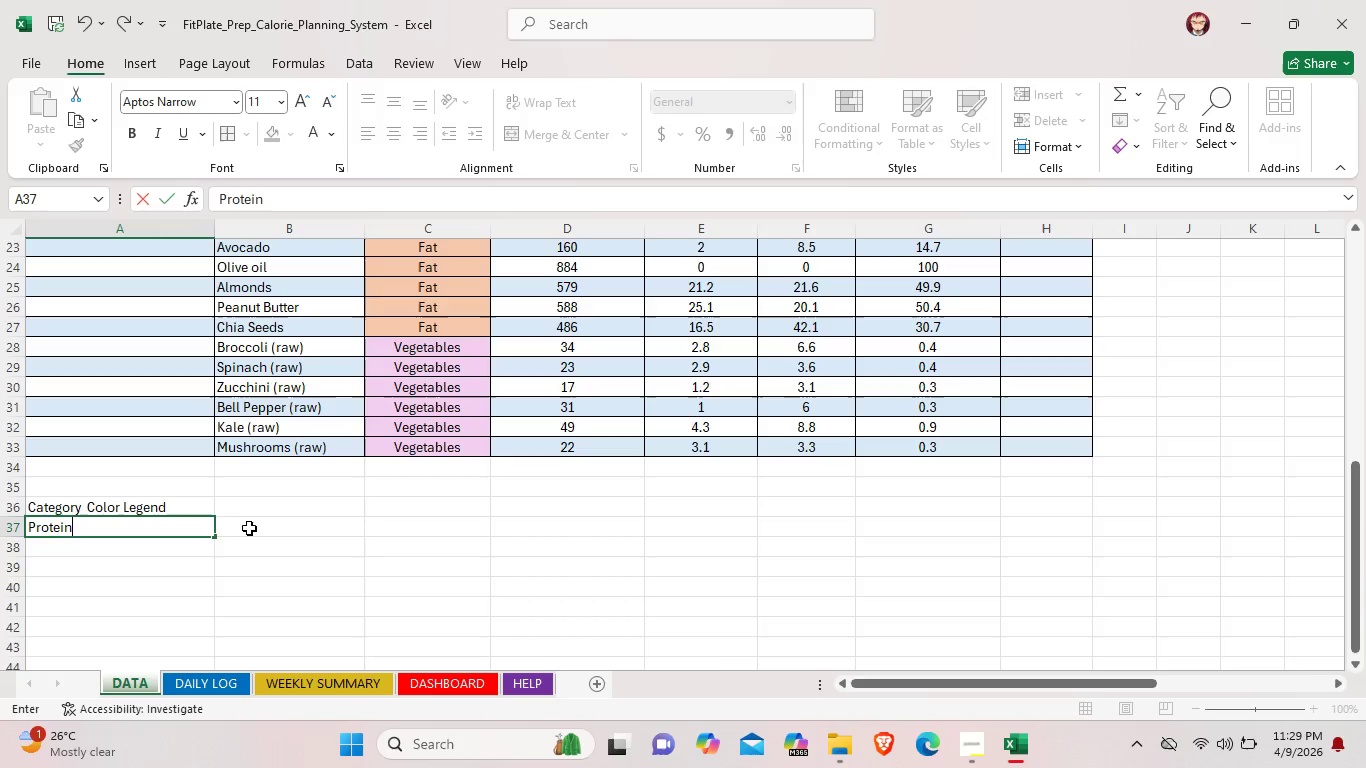 
double_click([249, 528])
 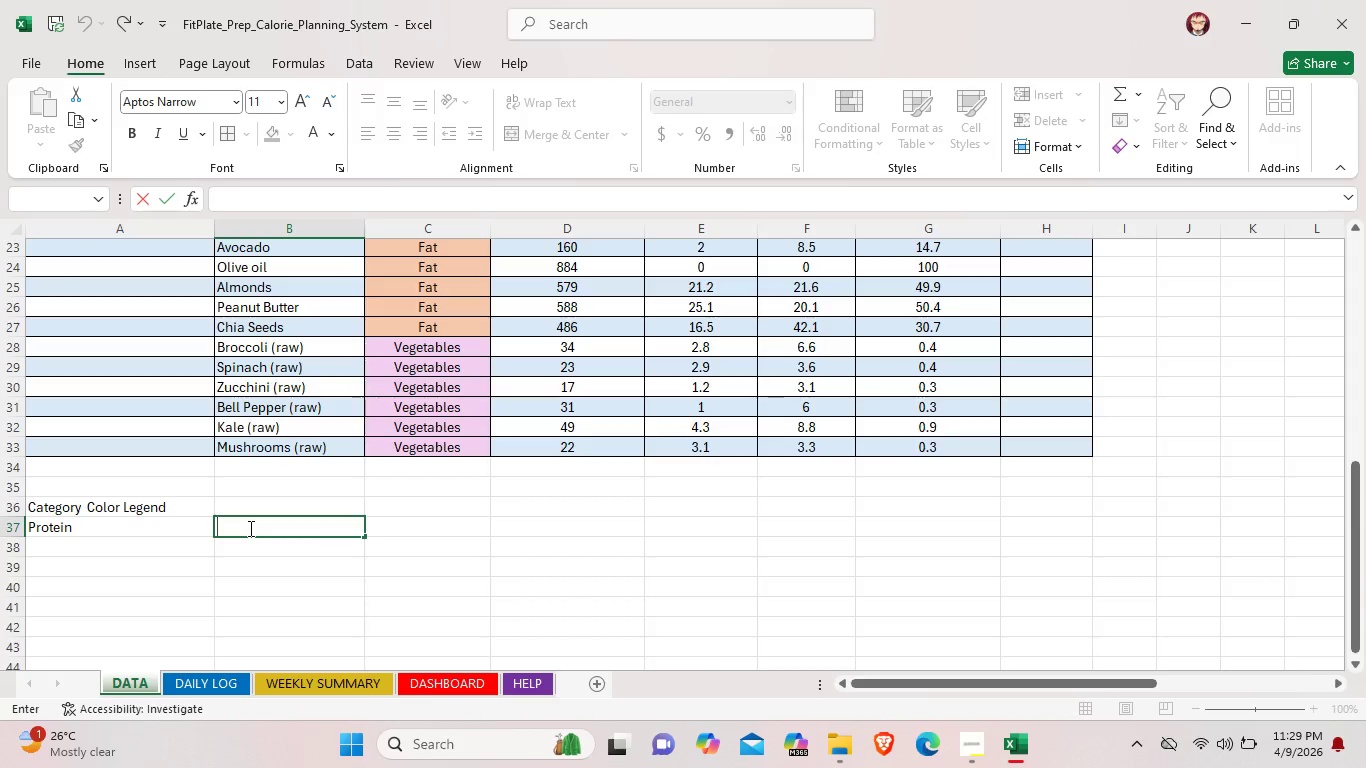 
type( carb)
 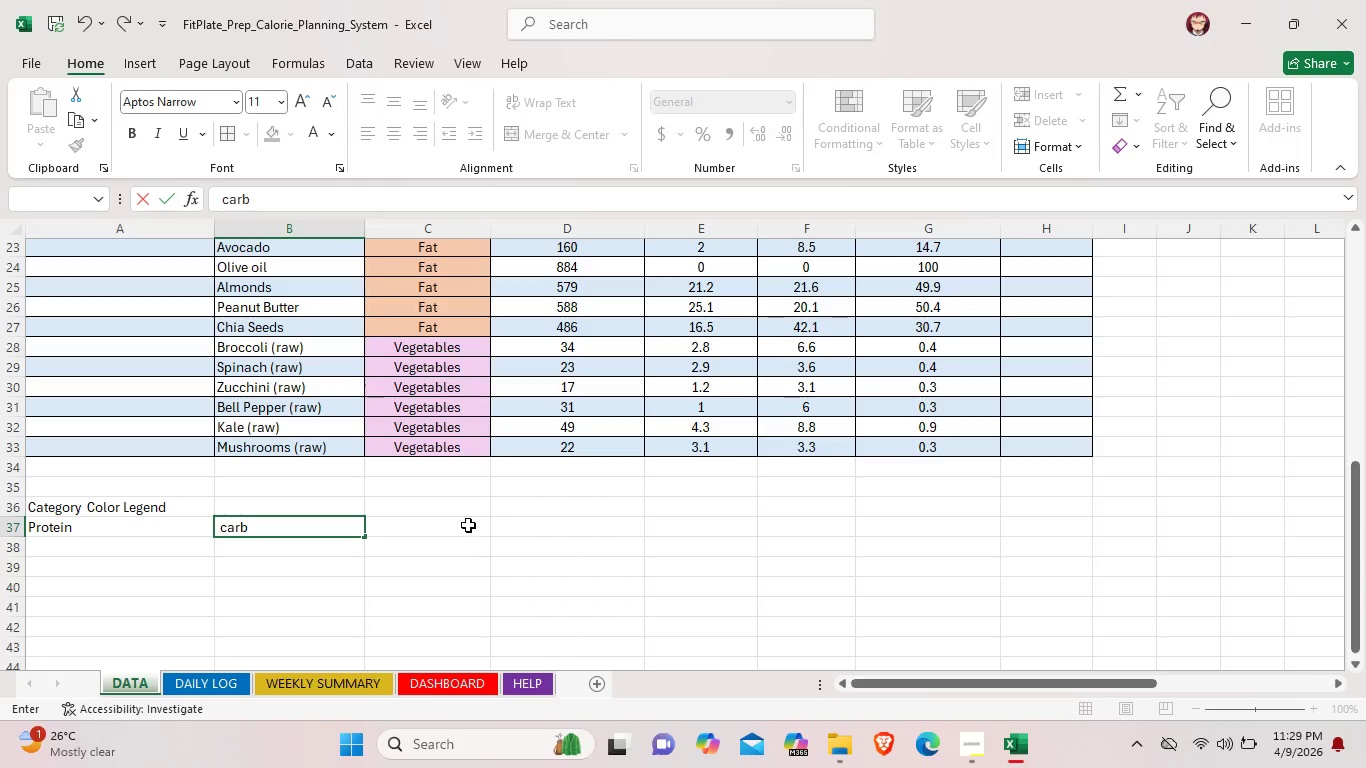 
double_click([468, 525])
 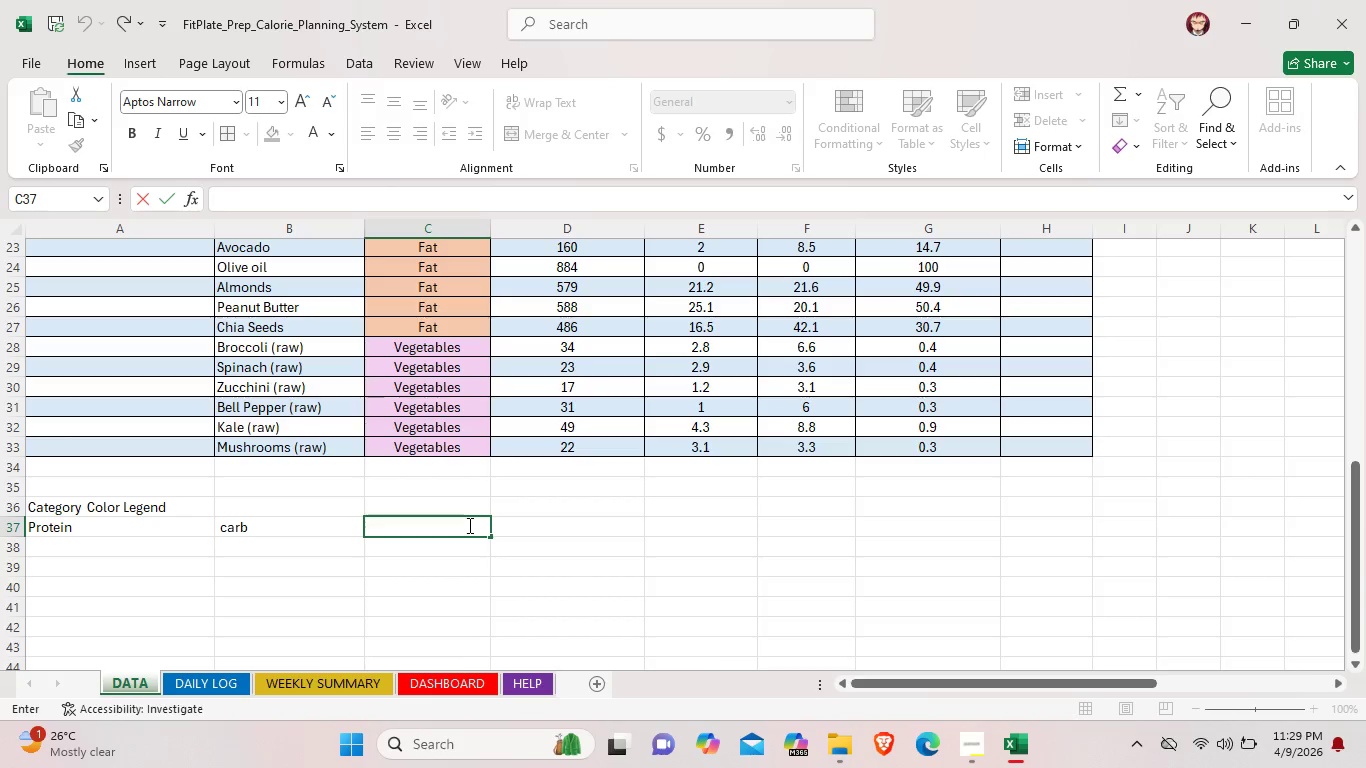 
type( Fat)
 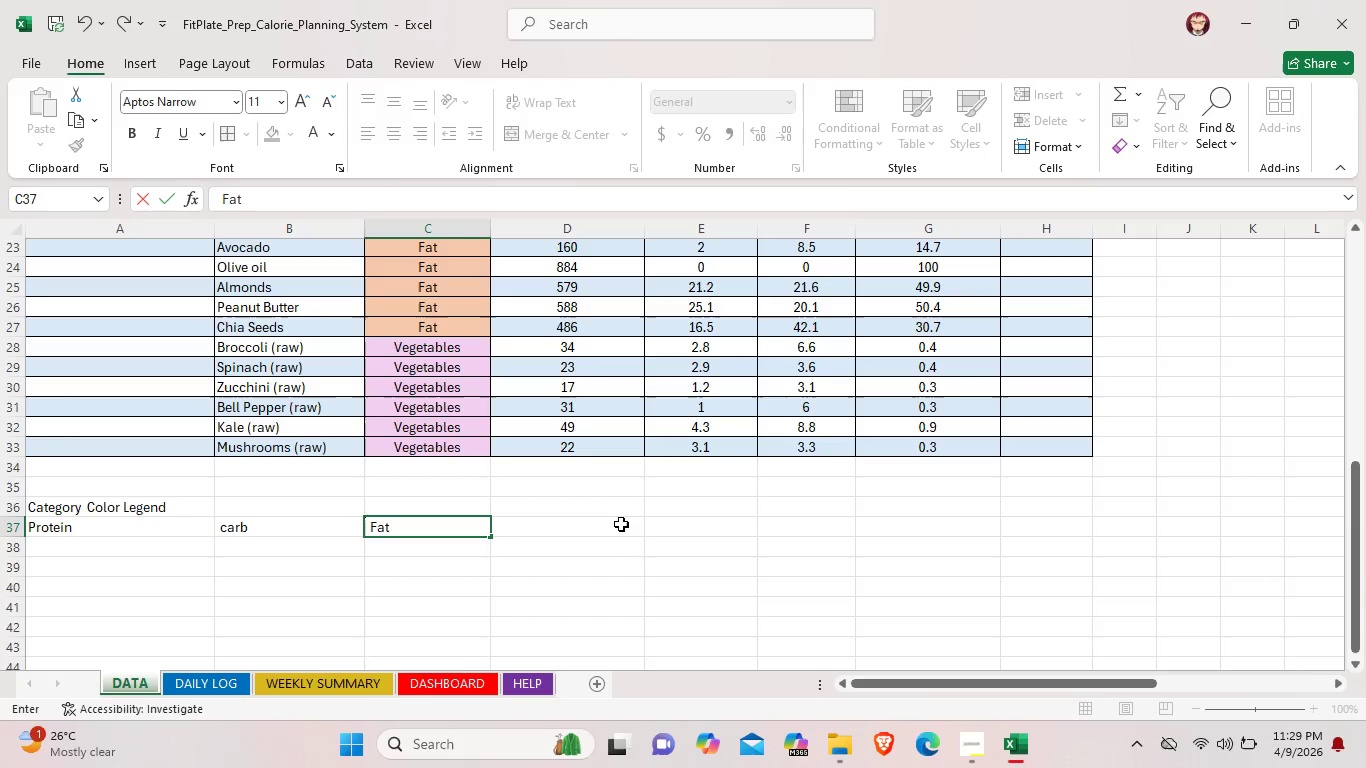 
double_click([616, 524])
 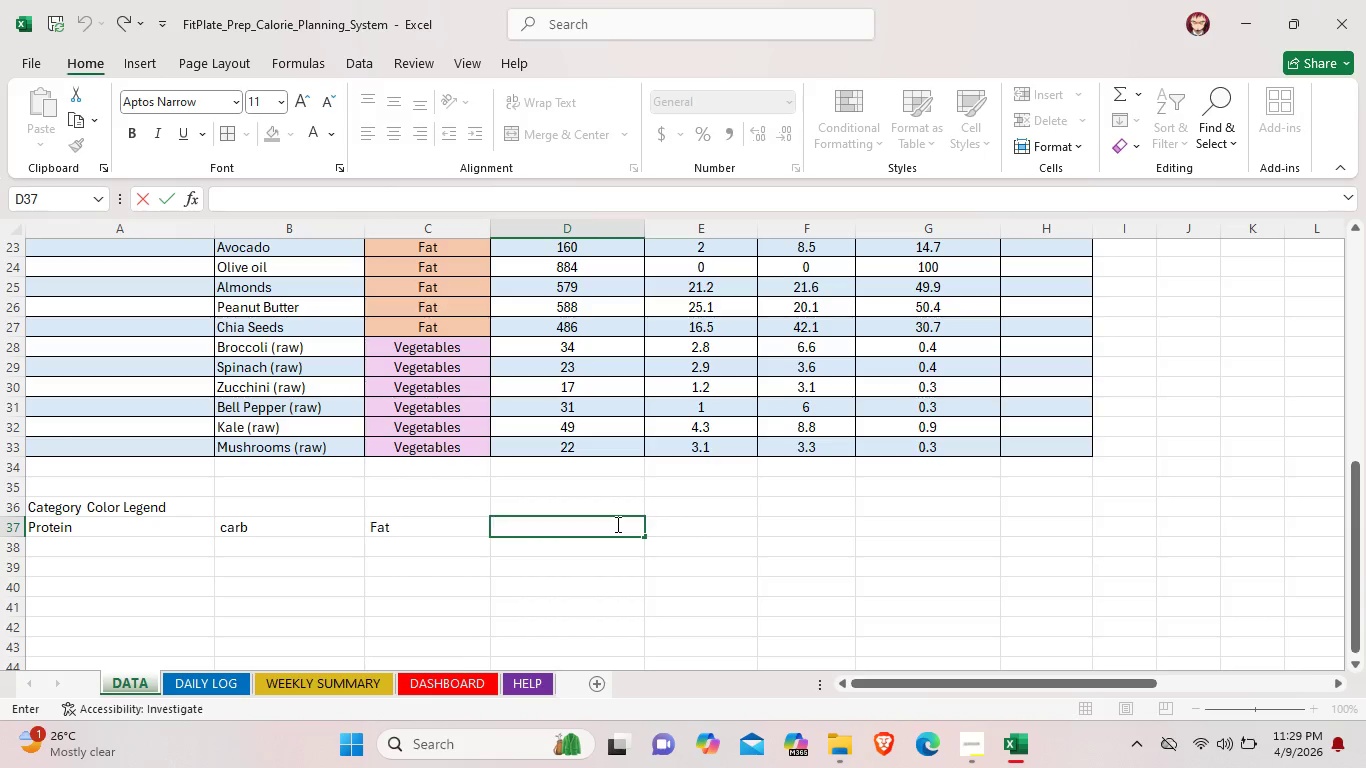 
type(Vegetable)
 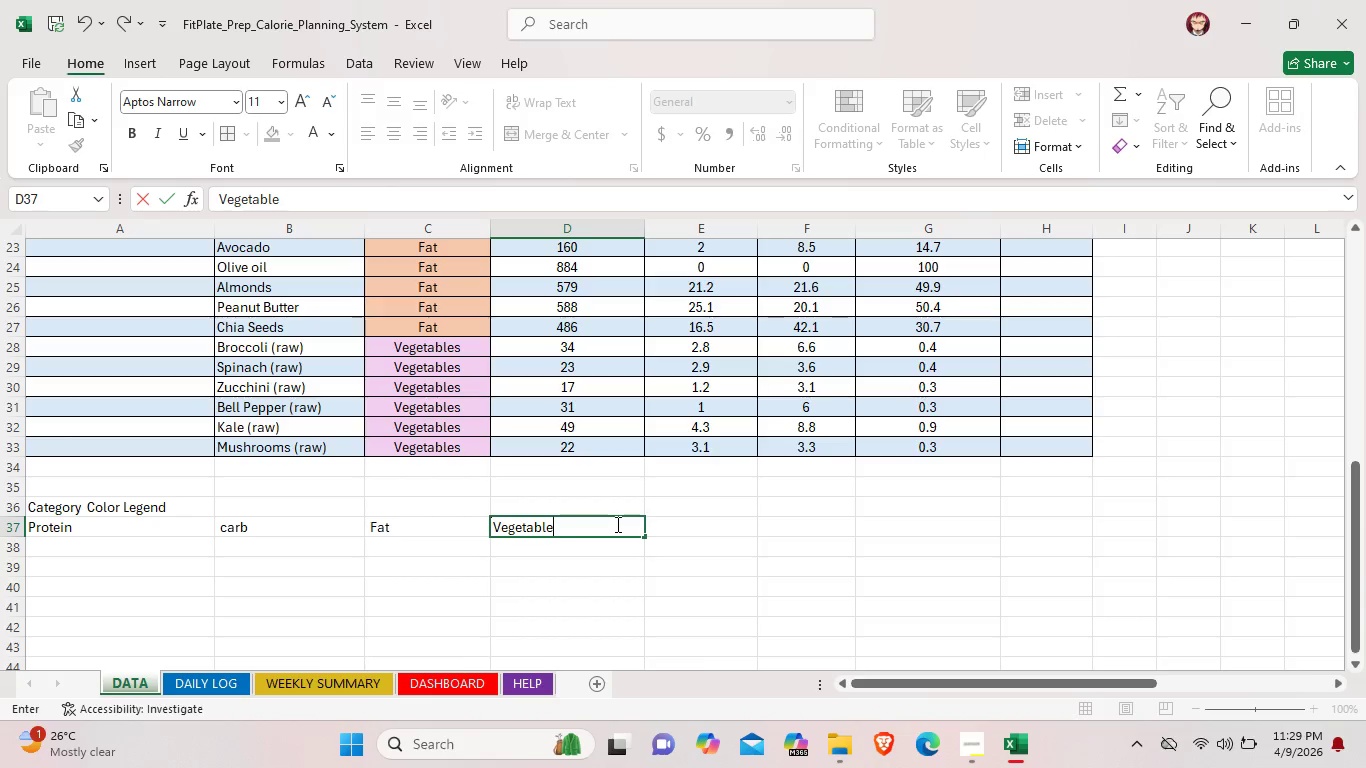 
wait(6.56)
 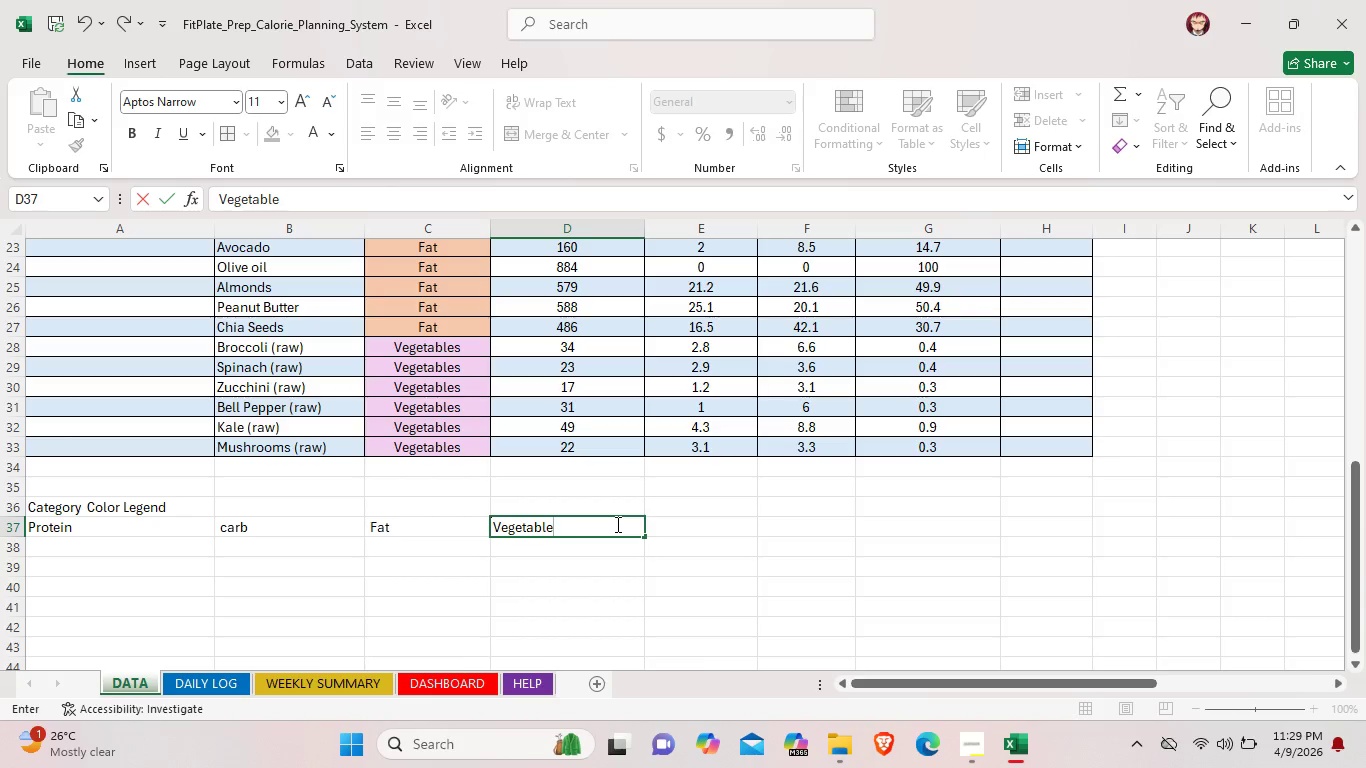 
left_click([175, 524])
 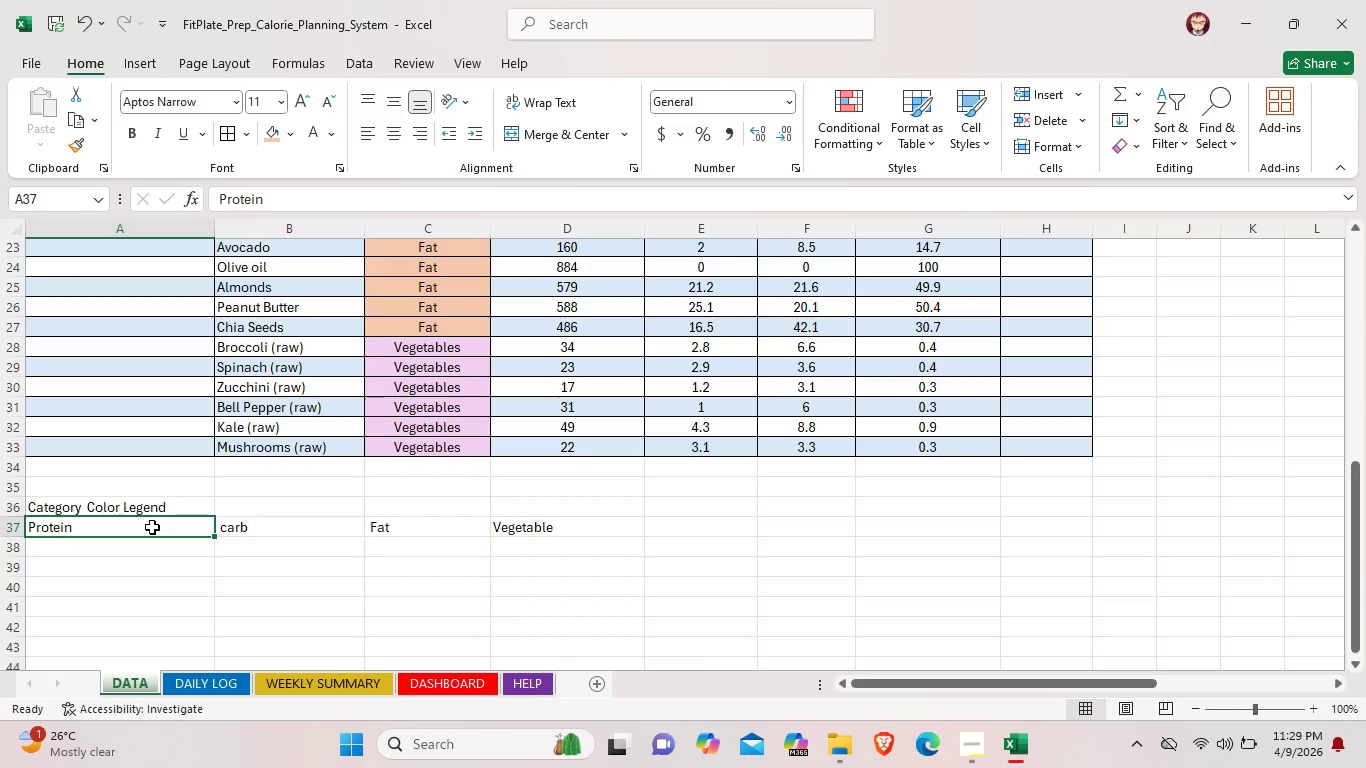 
wait(13.06)
 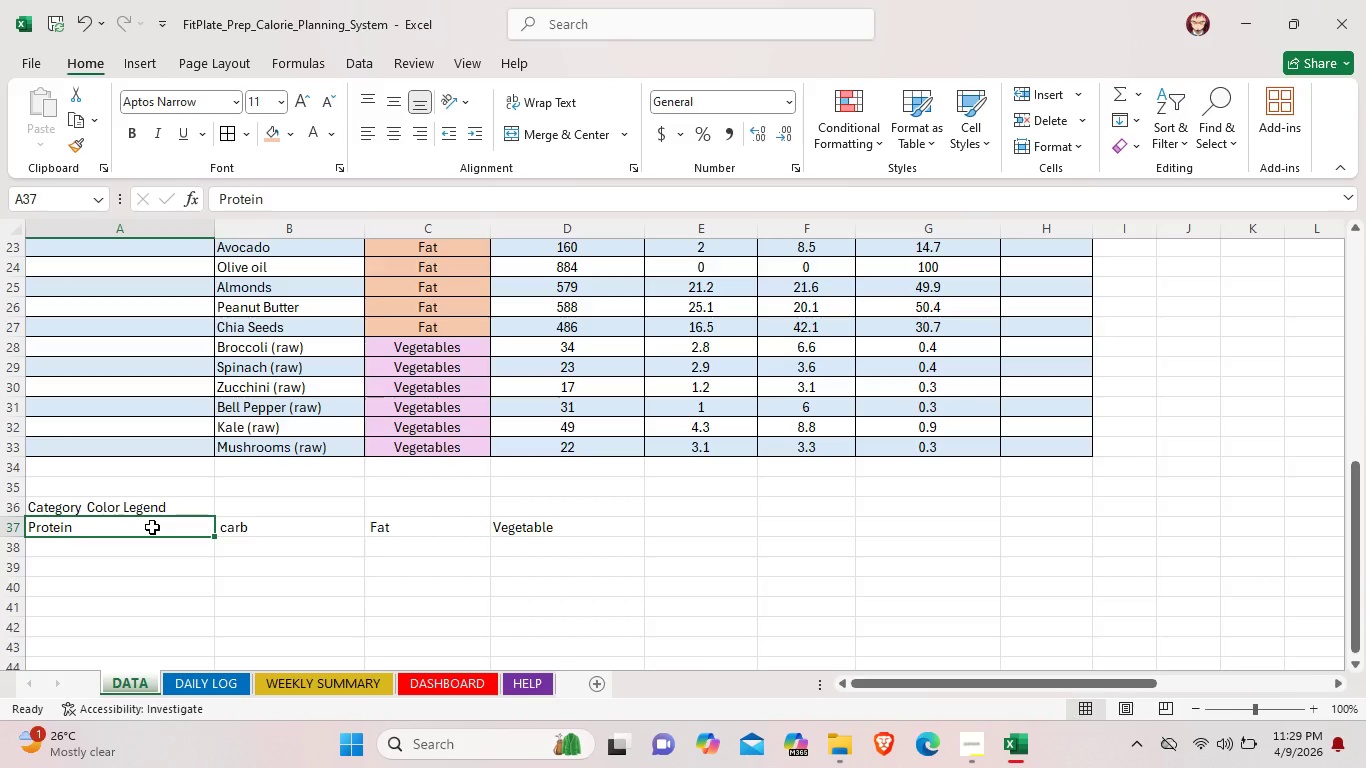 
left_click([176, 526])
 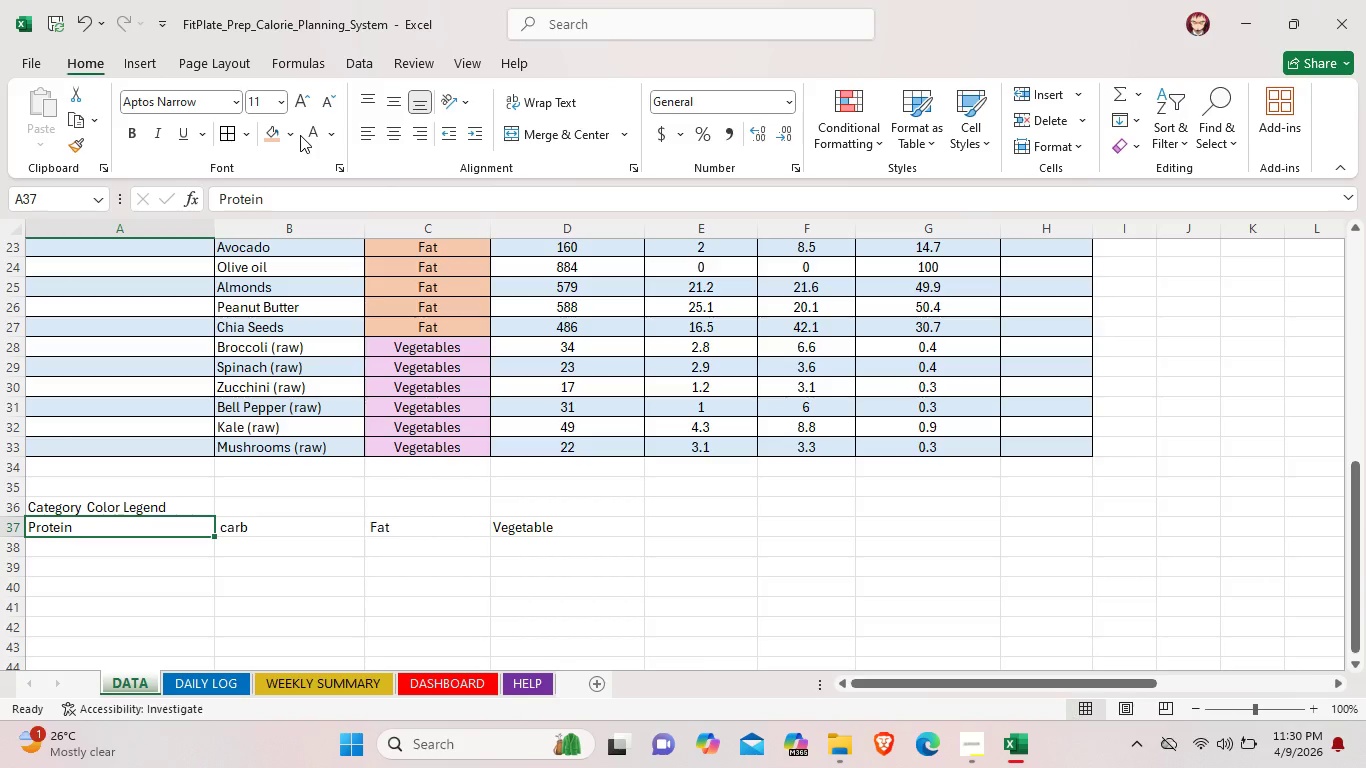 
left_click([296, 132])
 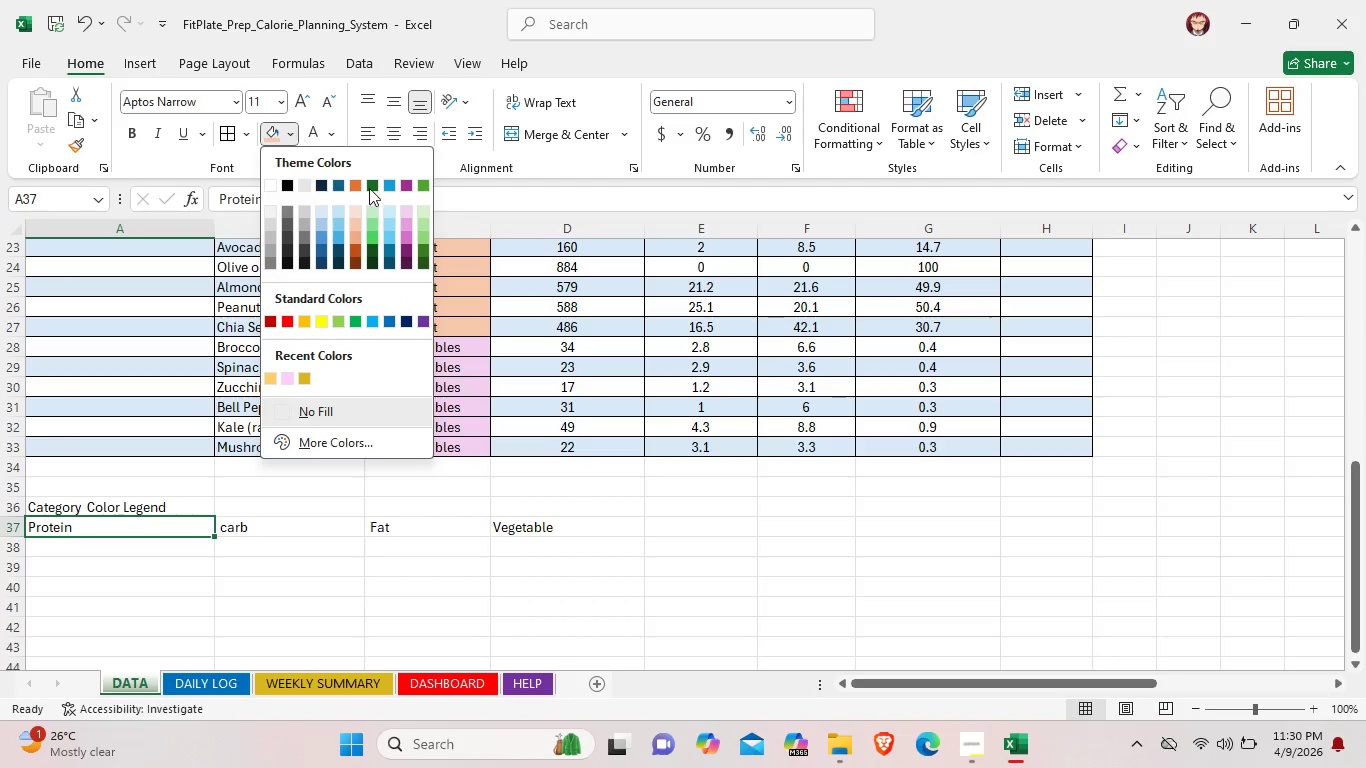 
scroll: coordinate [502, 459], scroll_direction: up, amount: 7.0
 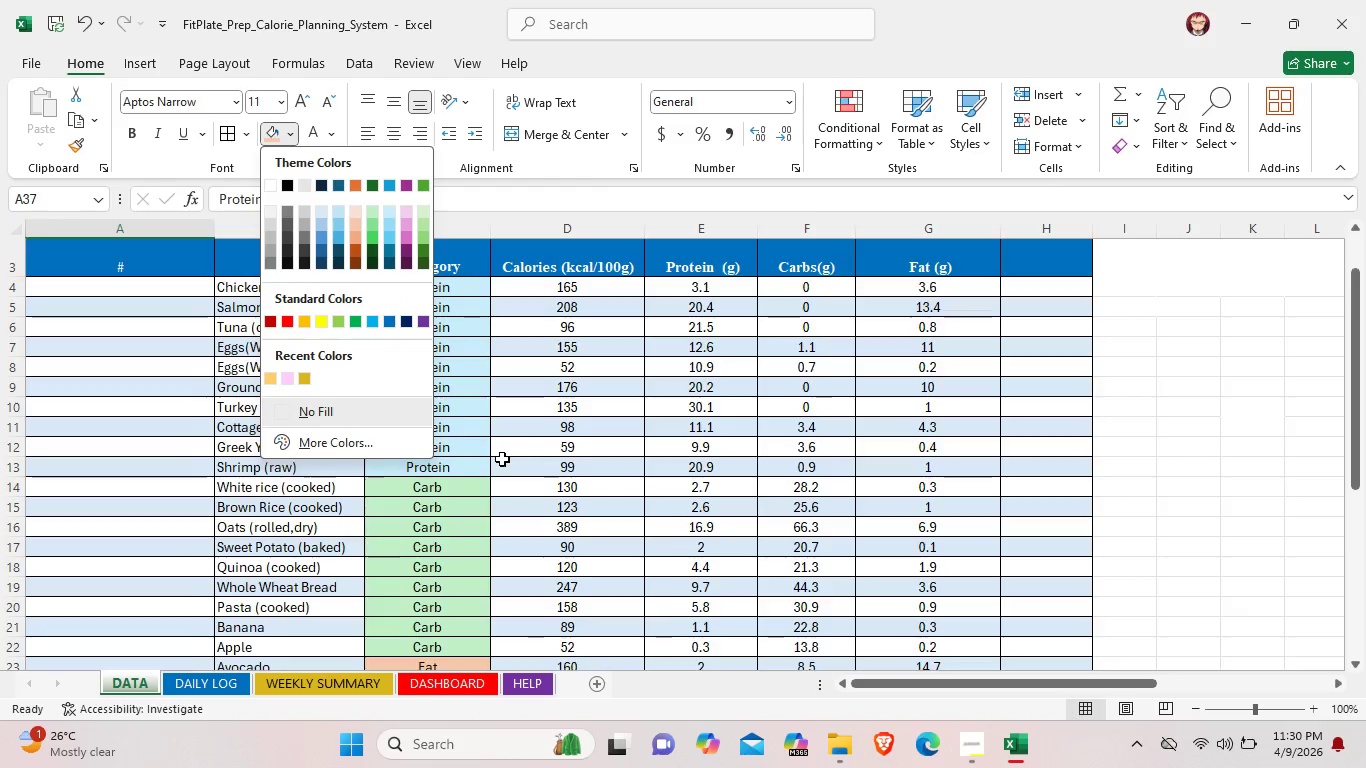 
scroll: coordinate [502, 459], scroll_direction: down, amount: 7.0
 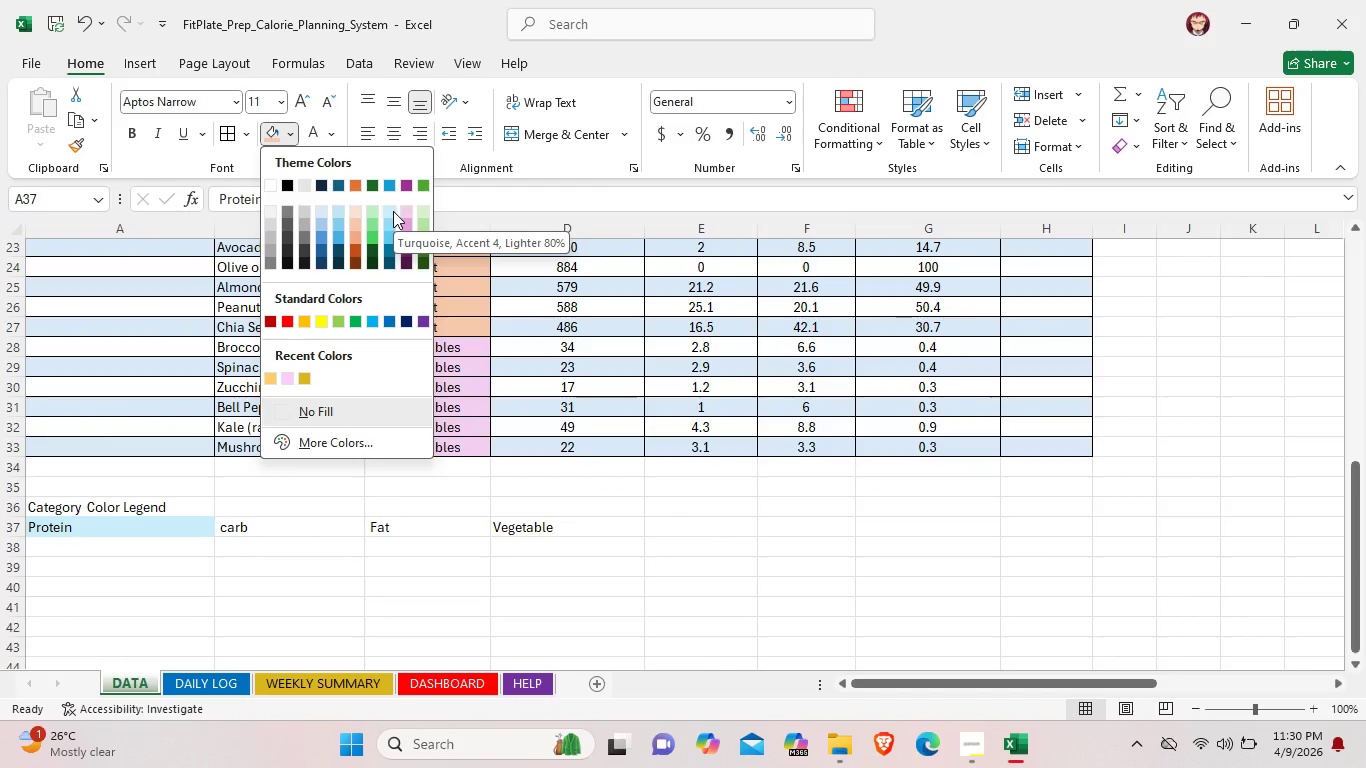 
left_click([393, 211])
 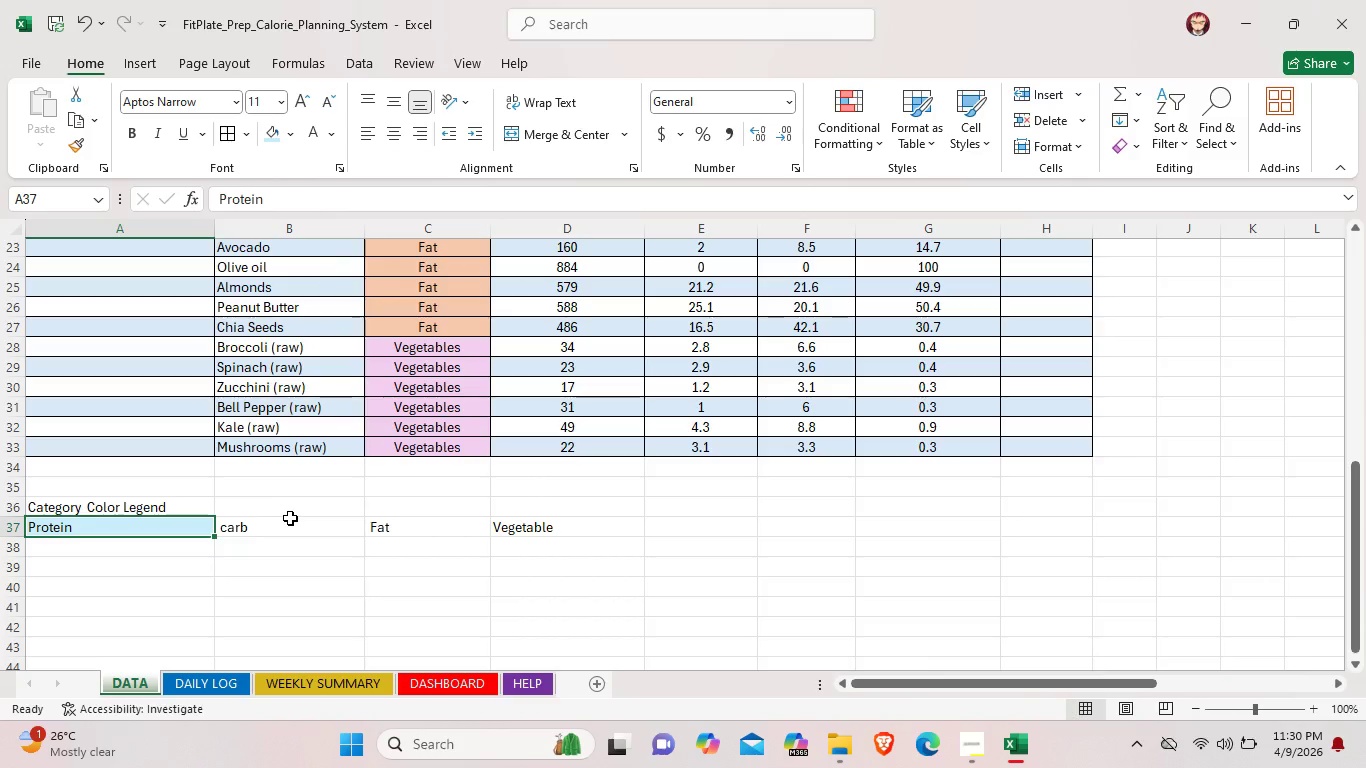 
left_click([290, 518])
 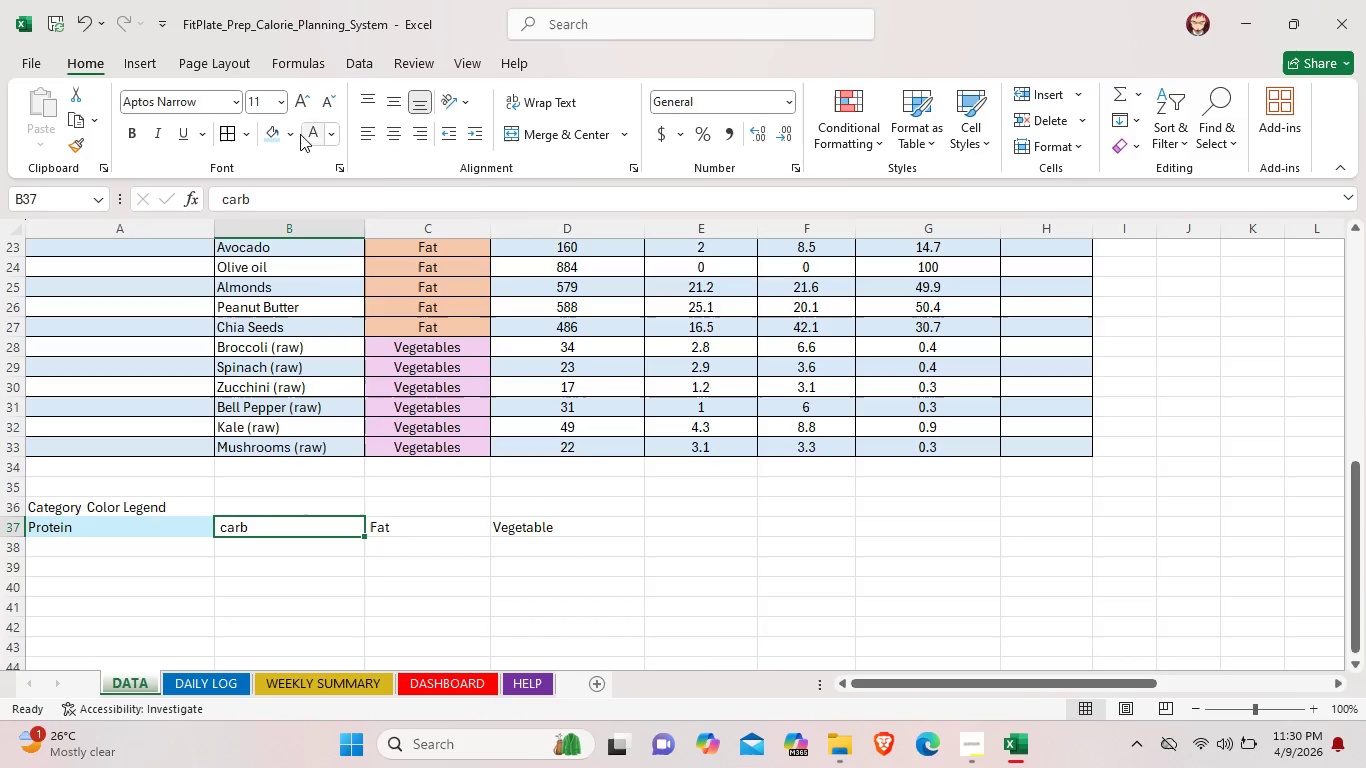 
left_click([293, 133])
 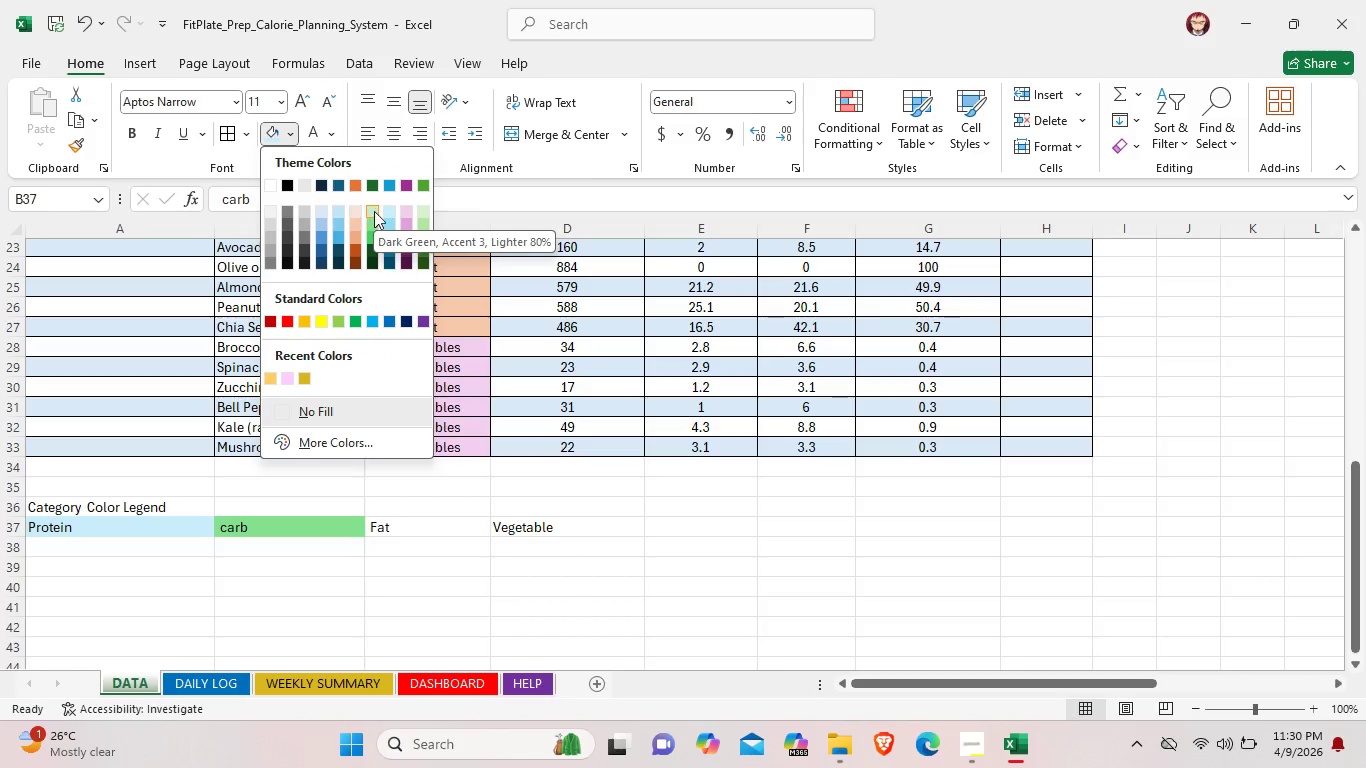 
wait(7.14)
 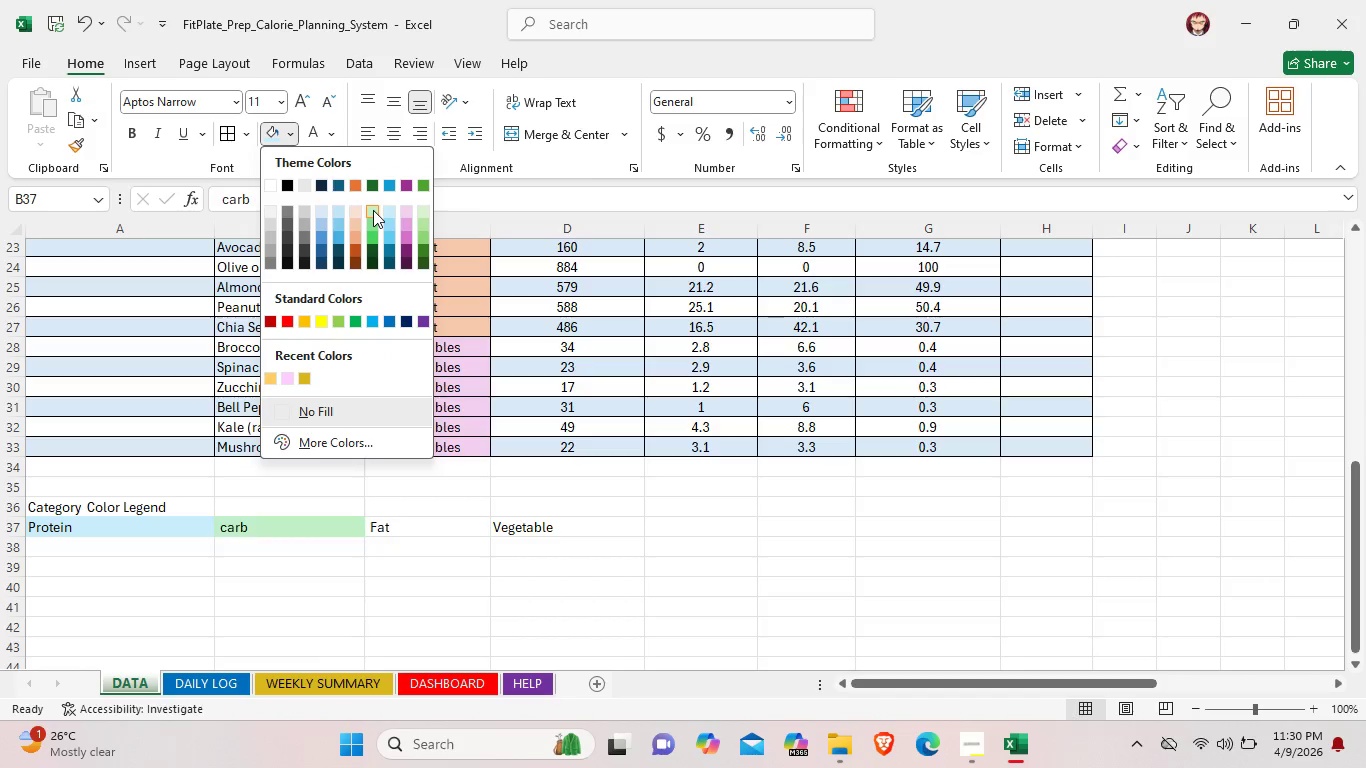 
scroll: coordinate [626, 507], scroll_direction: up, amount: 3.0
 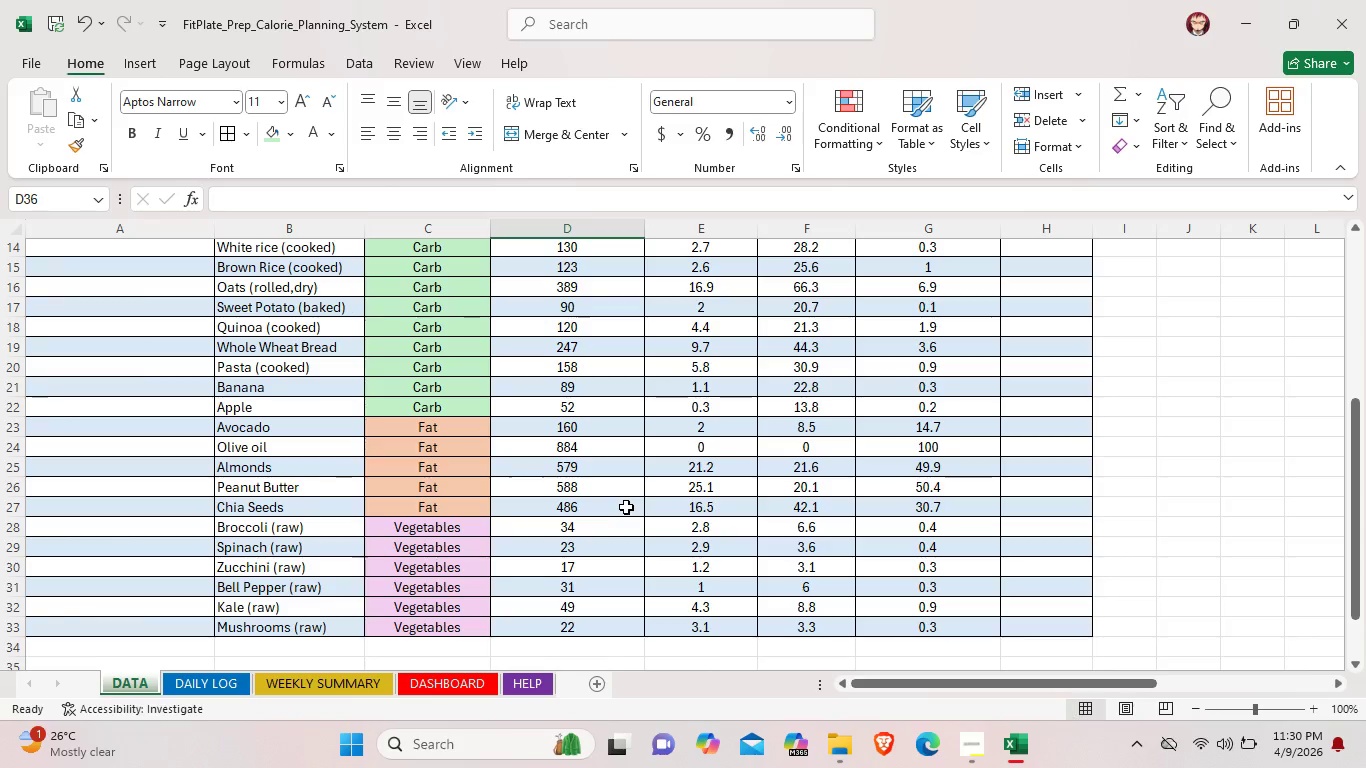 
scroll: coordinate [626, 507], scroll_direction: down, amount: 2.0
 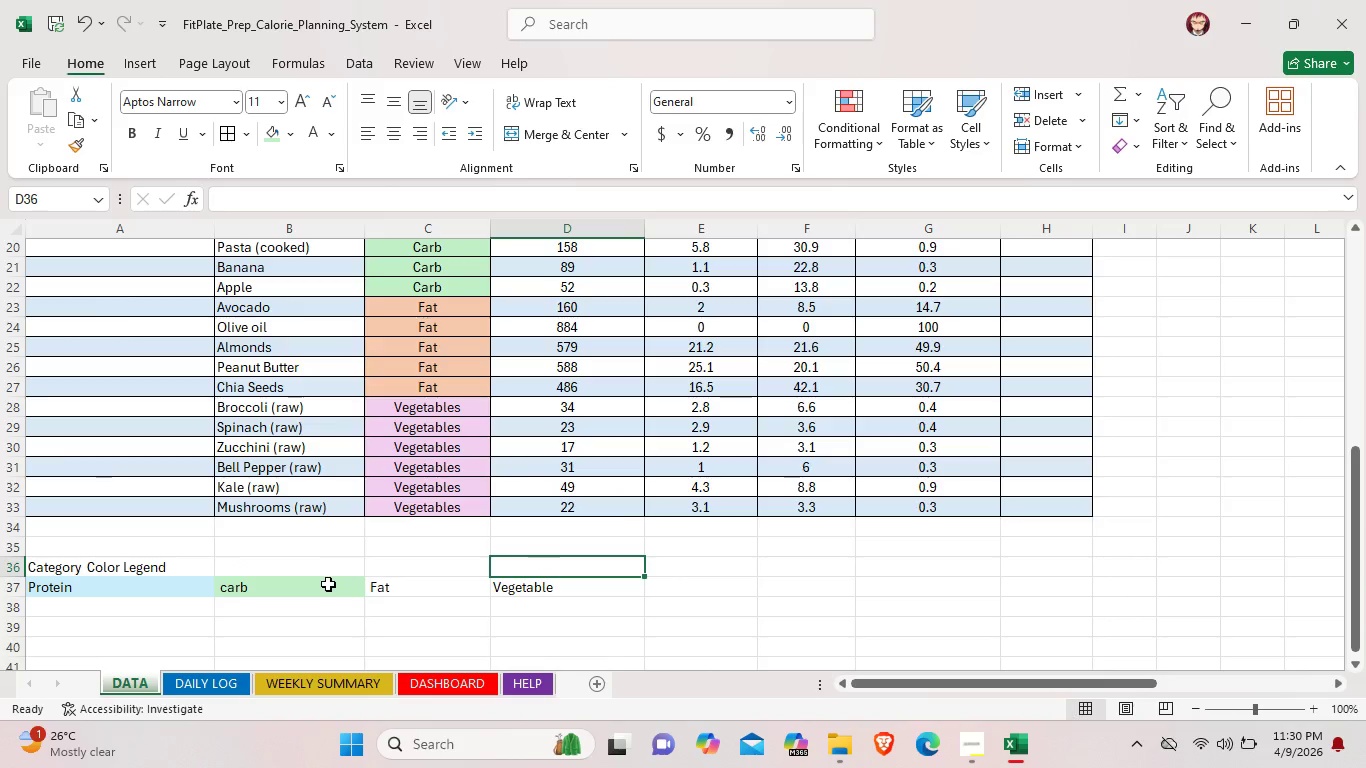 
left_click([328, 584])
 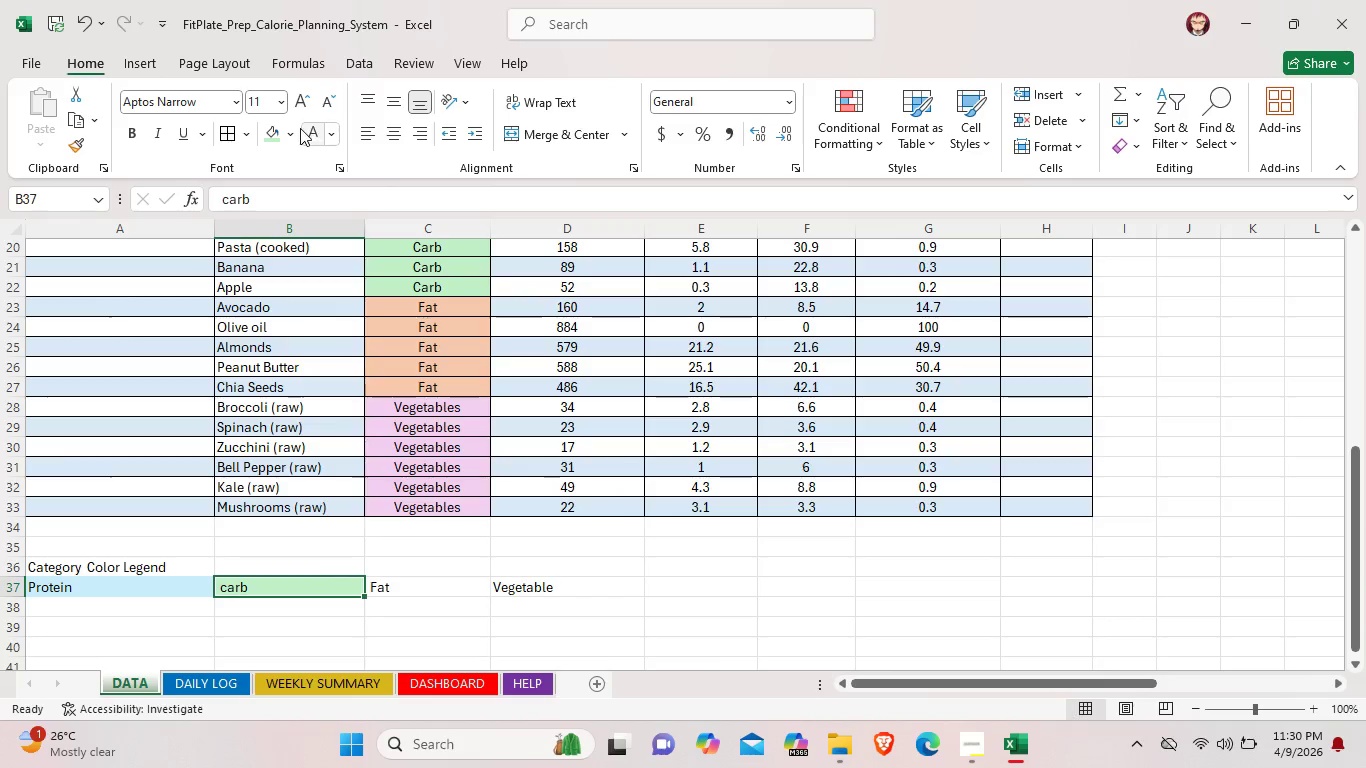 
left_click([296, 128])
 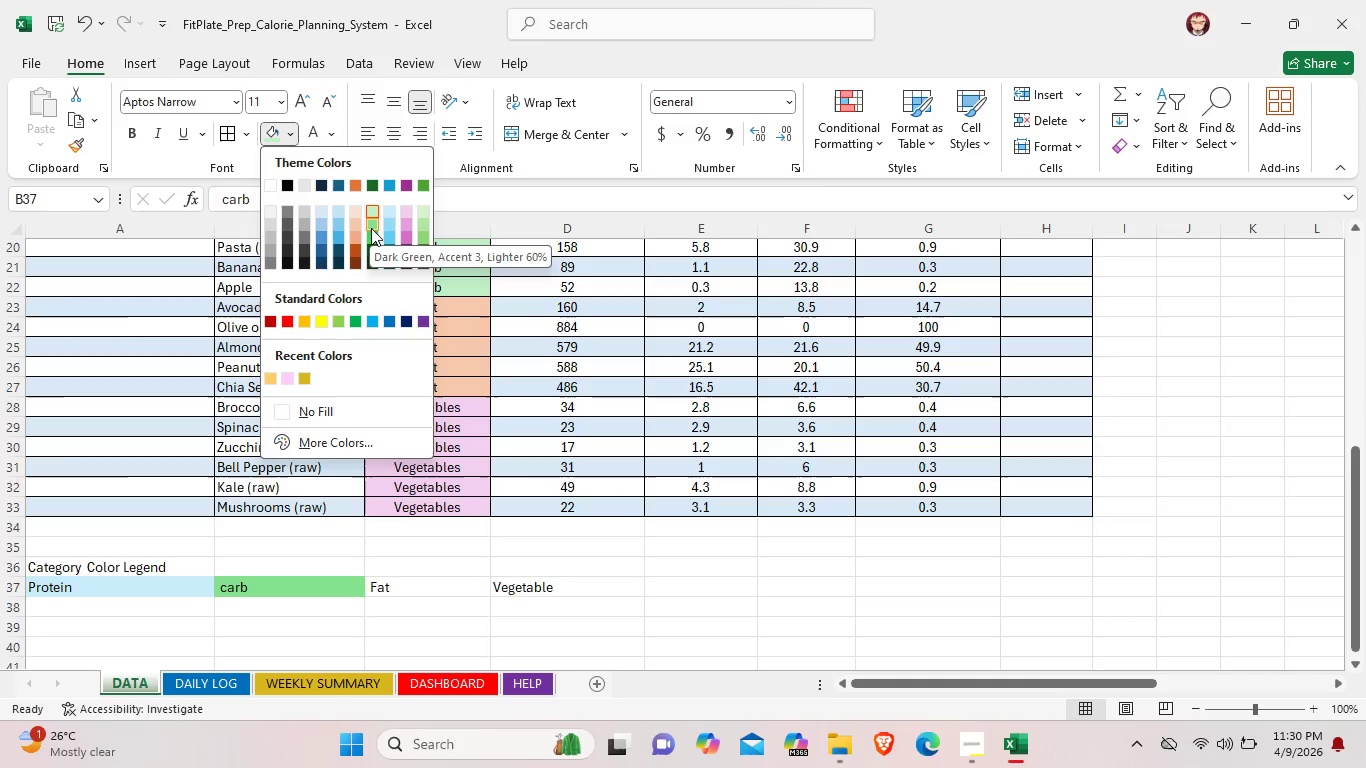 
wait(5.47)
 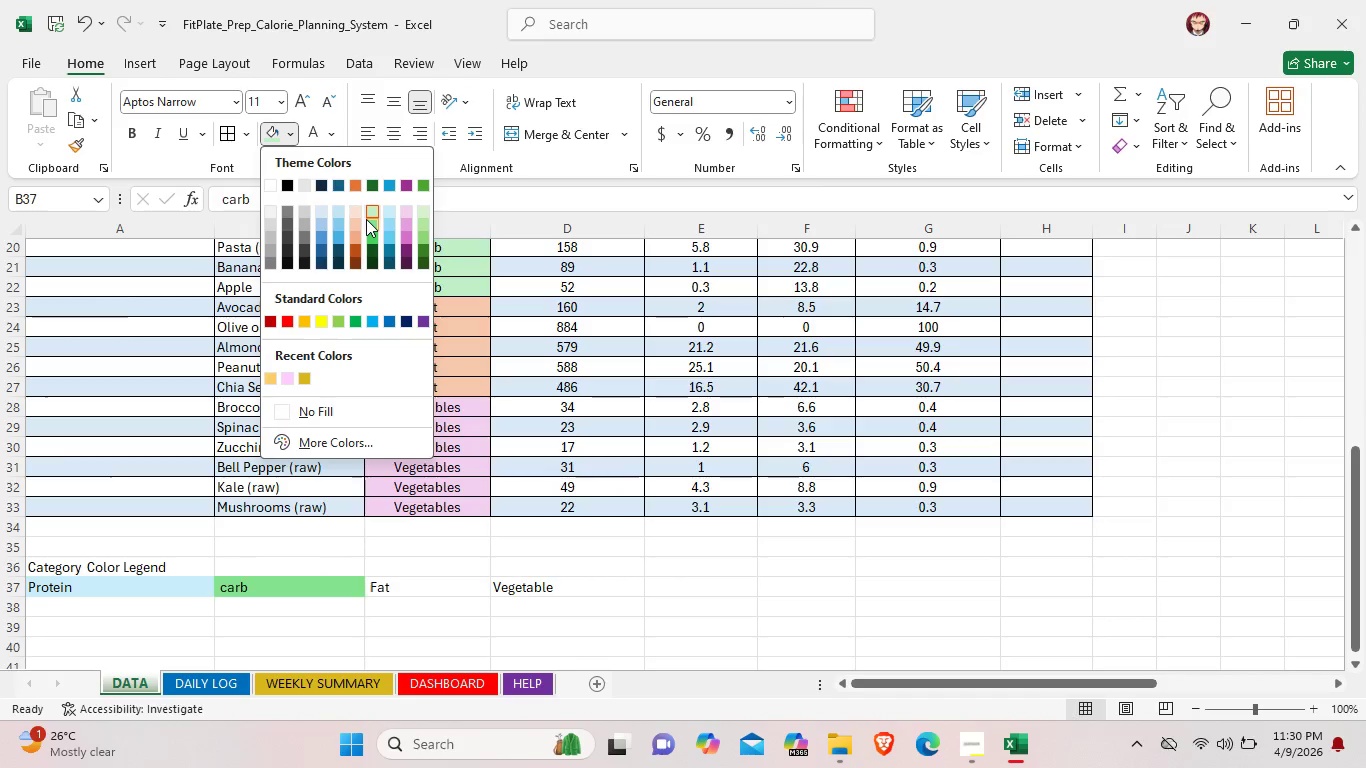 
double_click([475, 282])
 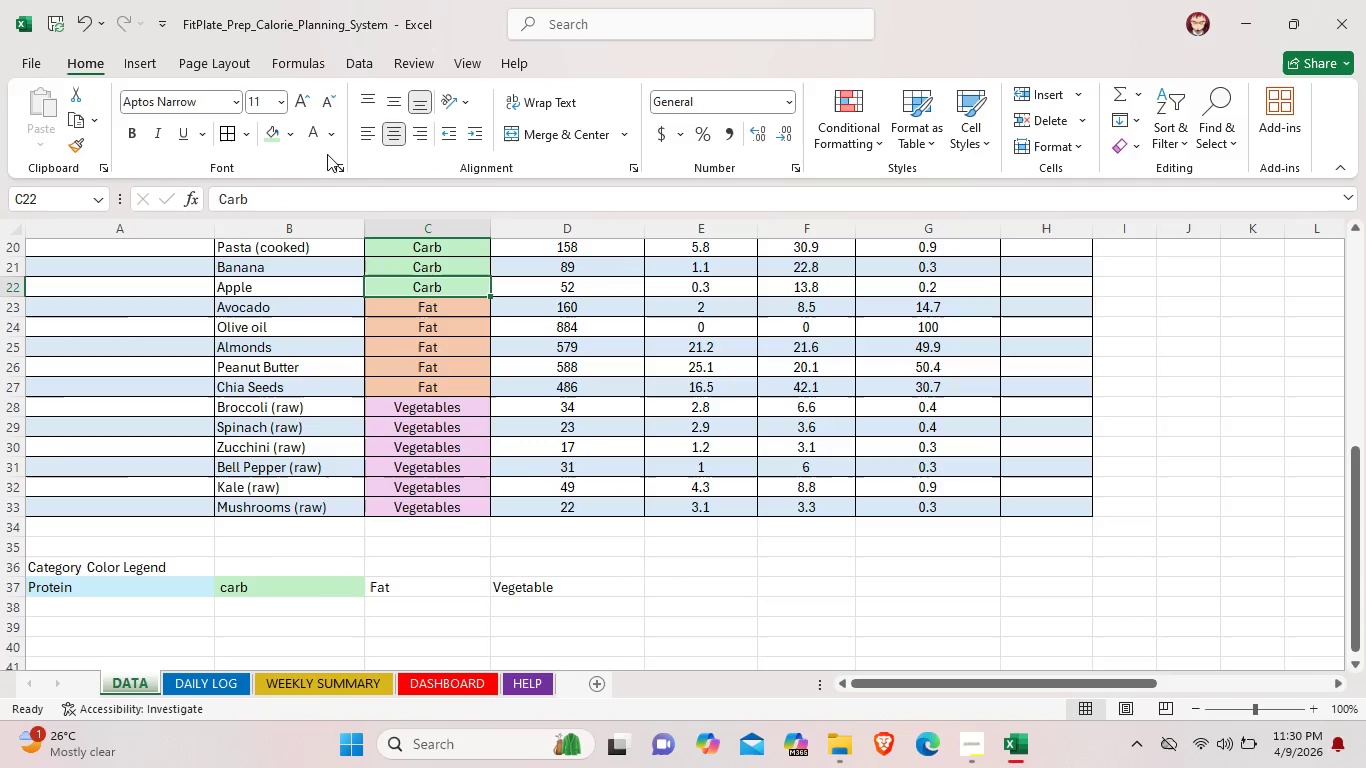 
mouse_move([323, 163])
 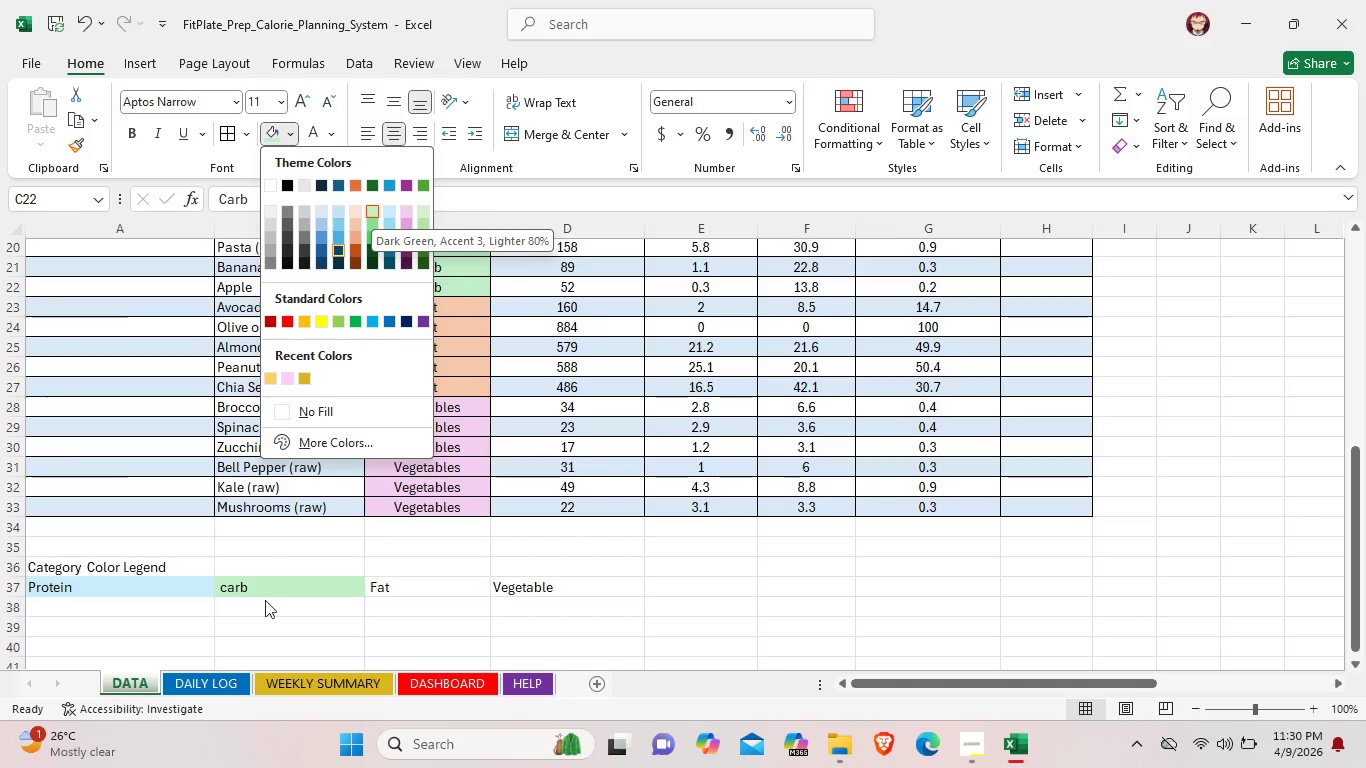 
left_click([301, 579])
 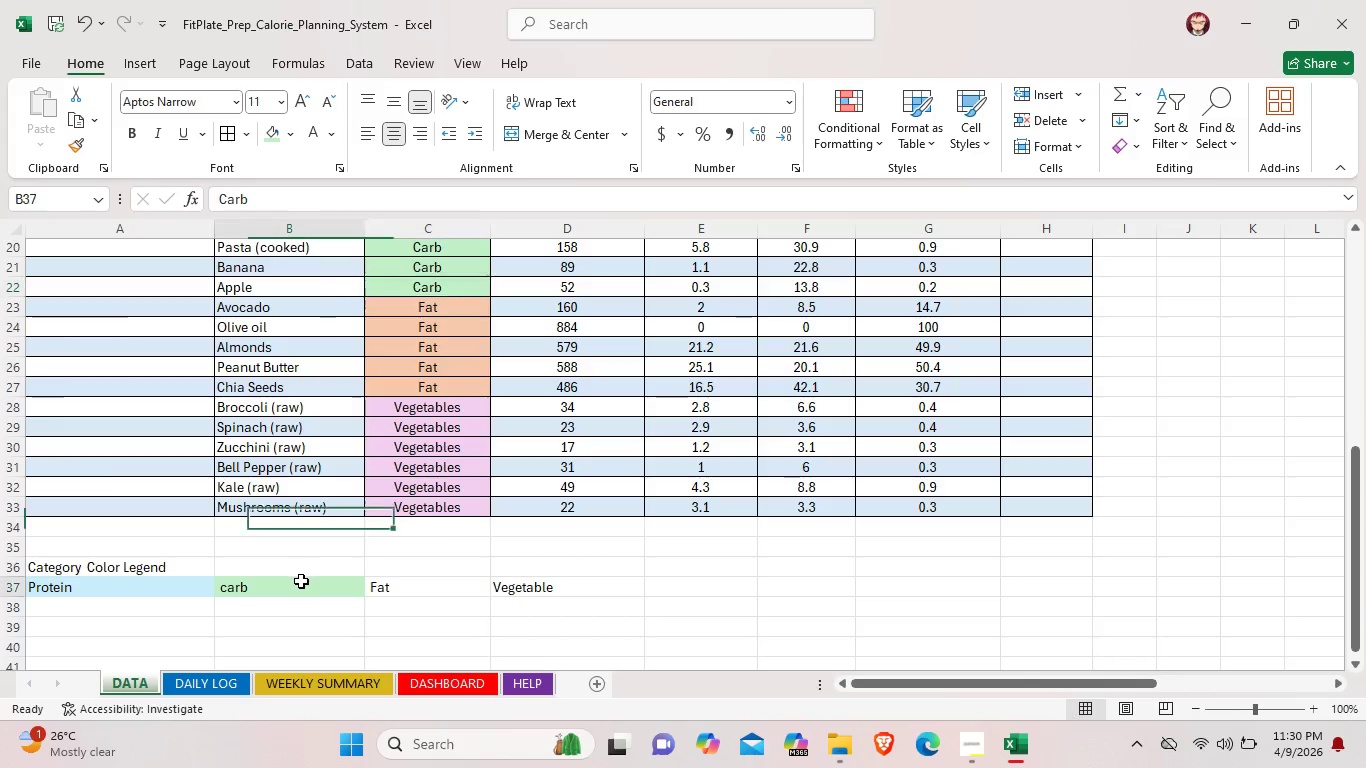 
left_click([301, 581])
 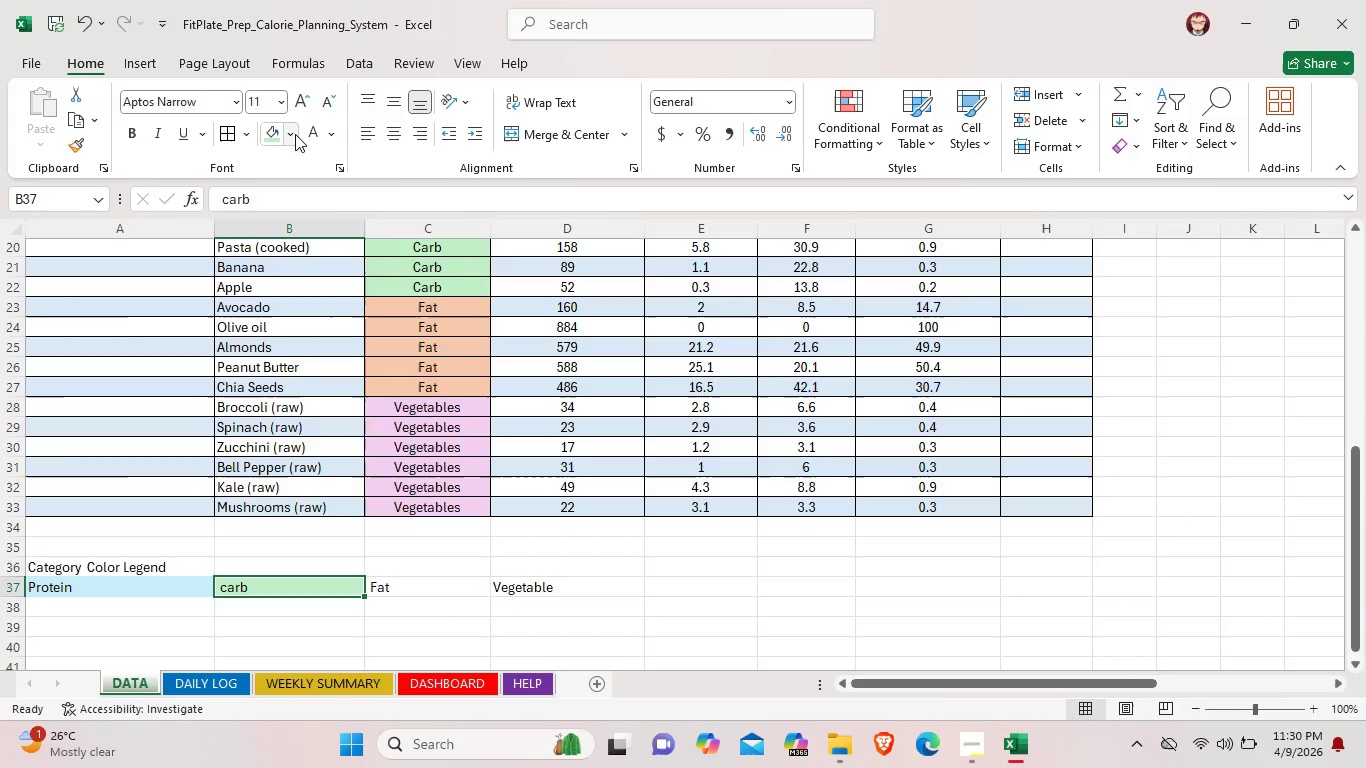 
left_click([295, 134])
 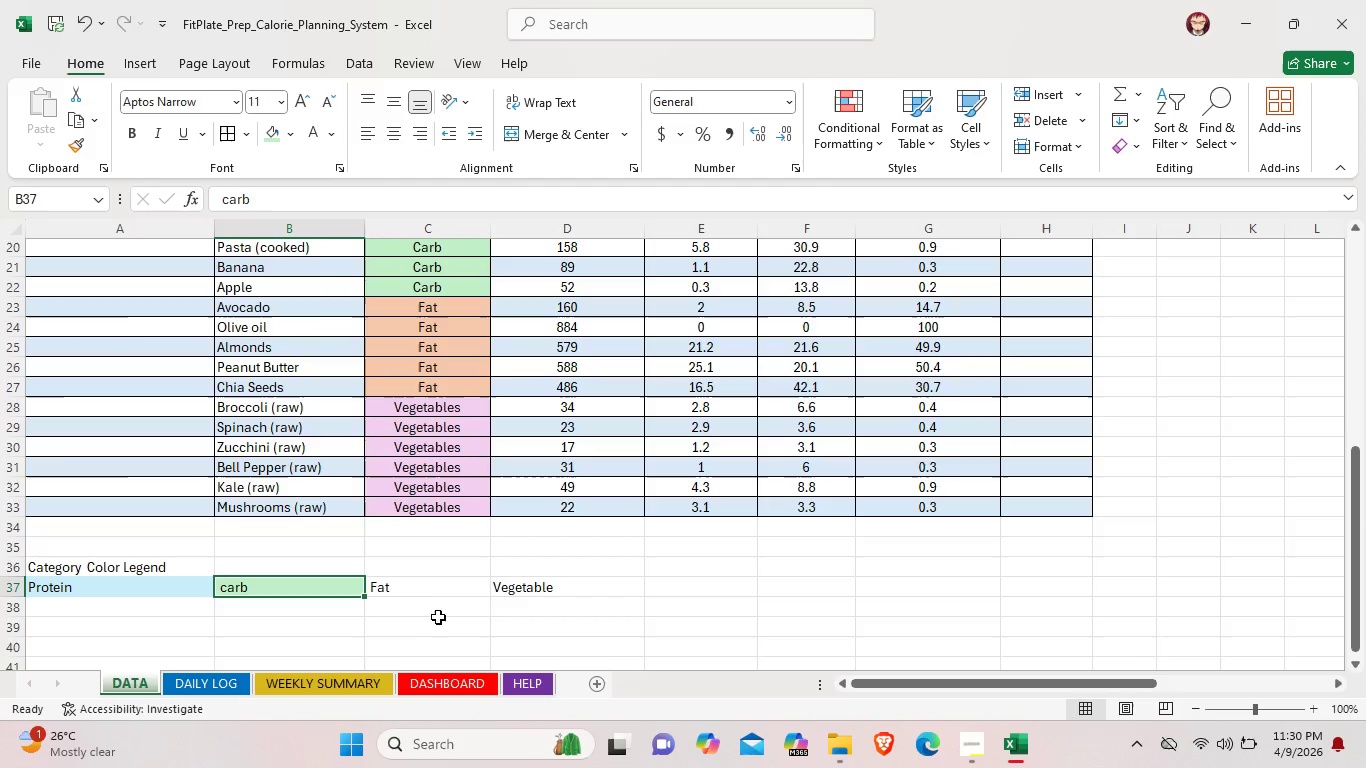 
double_click([417, 589])
 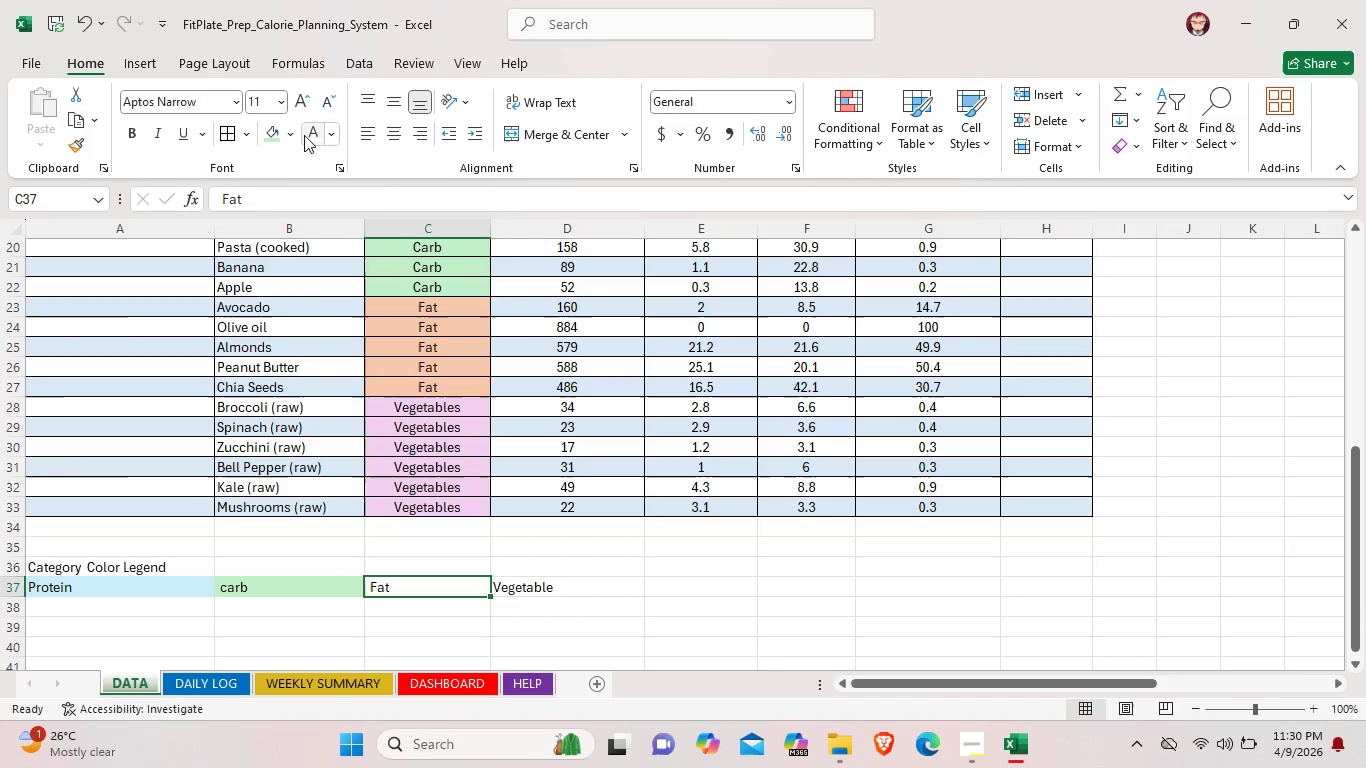 
left_click([294, 133])
 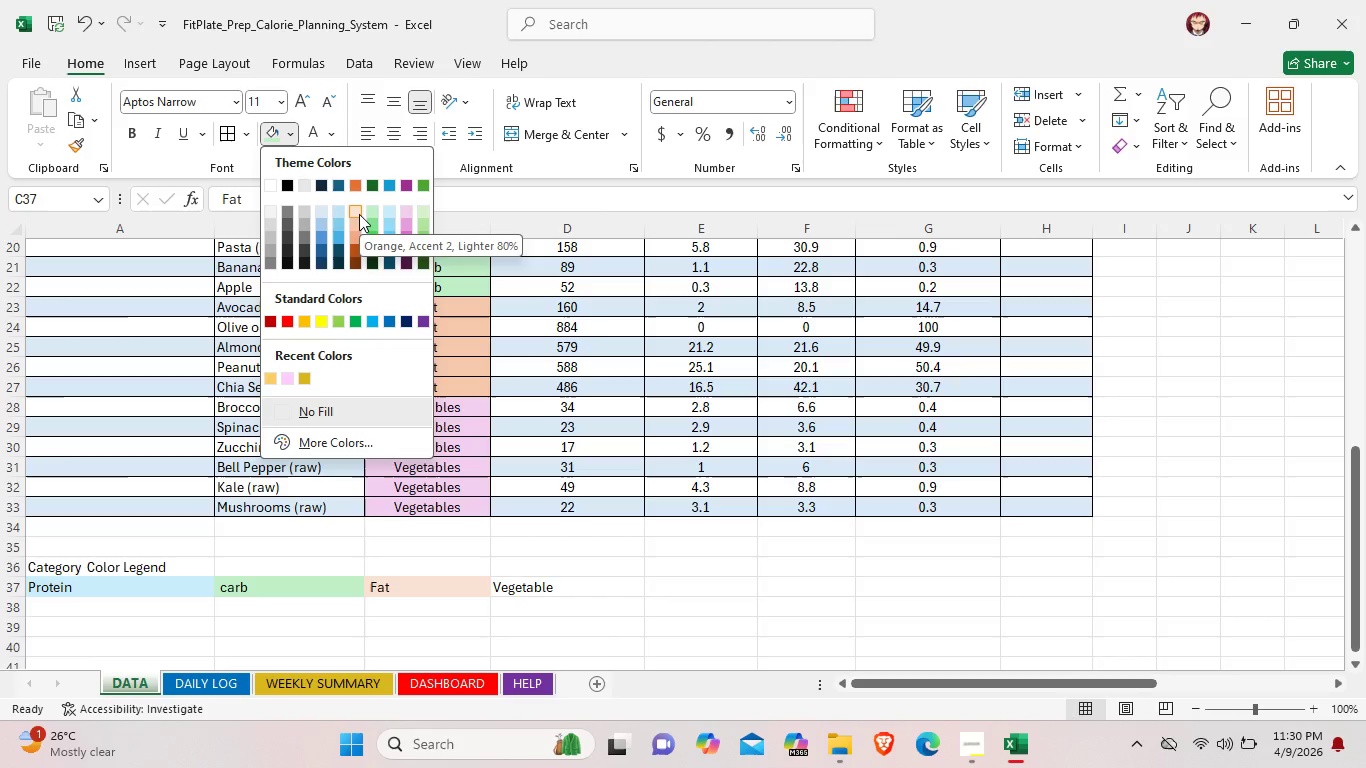 
left_click([359, 226])
 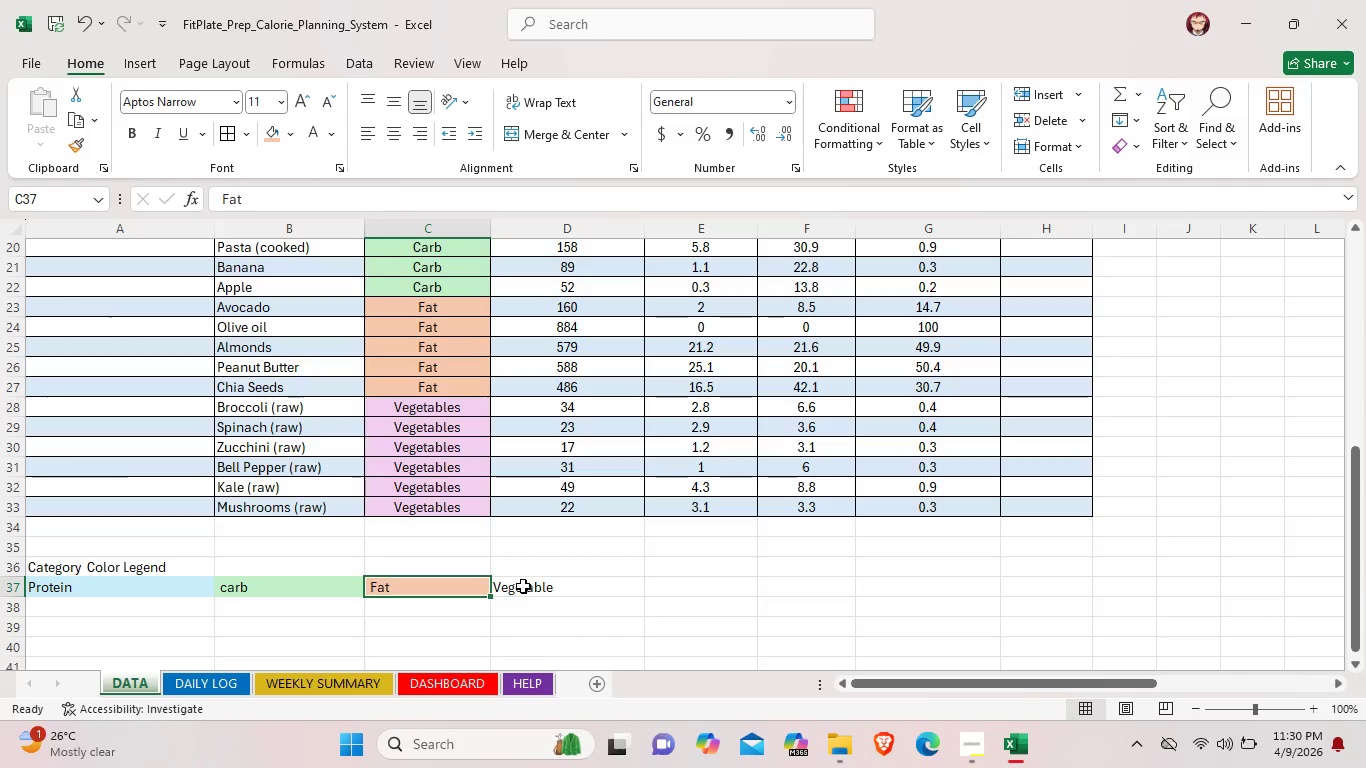 
left_click([524, 586])
 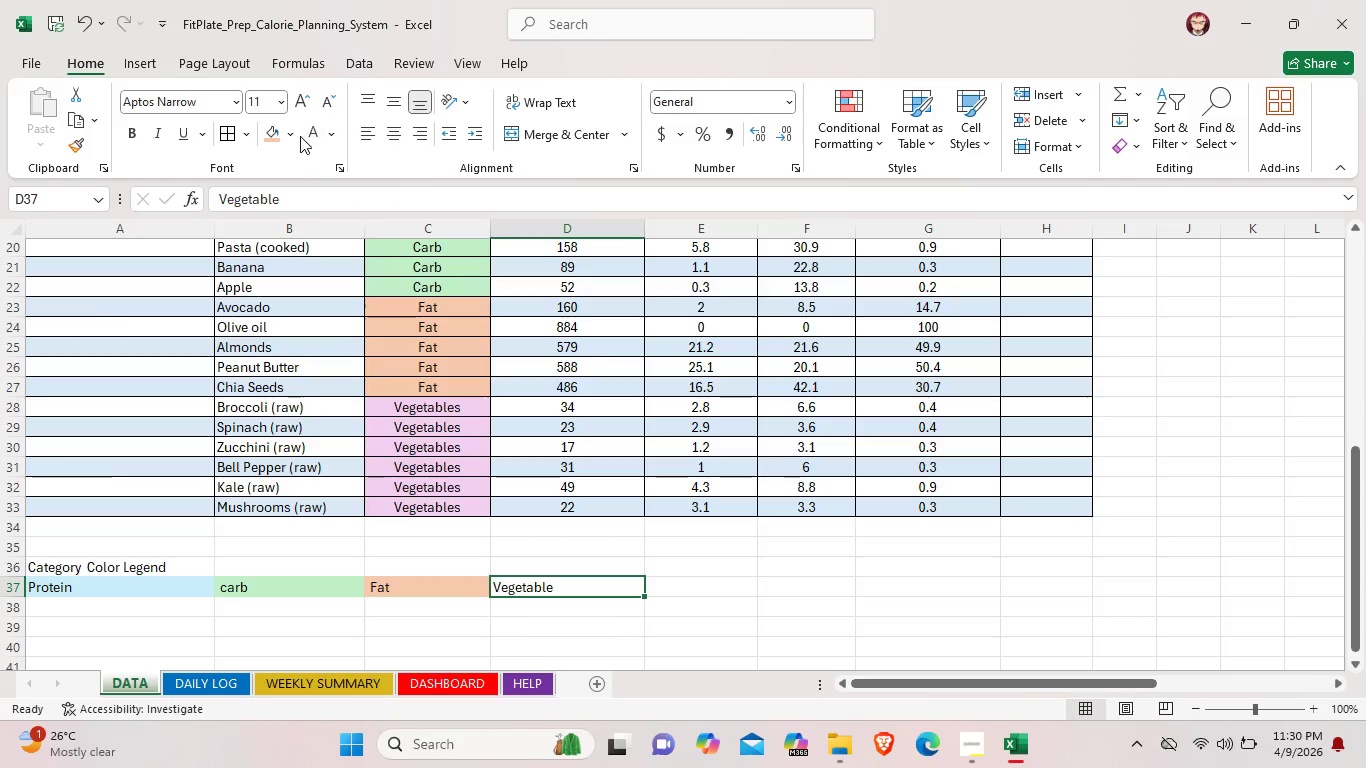 
left_click([297, 135])
 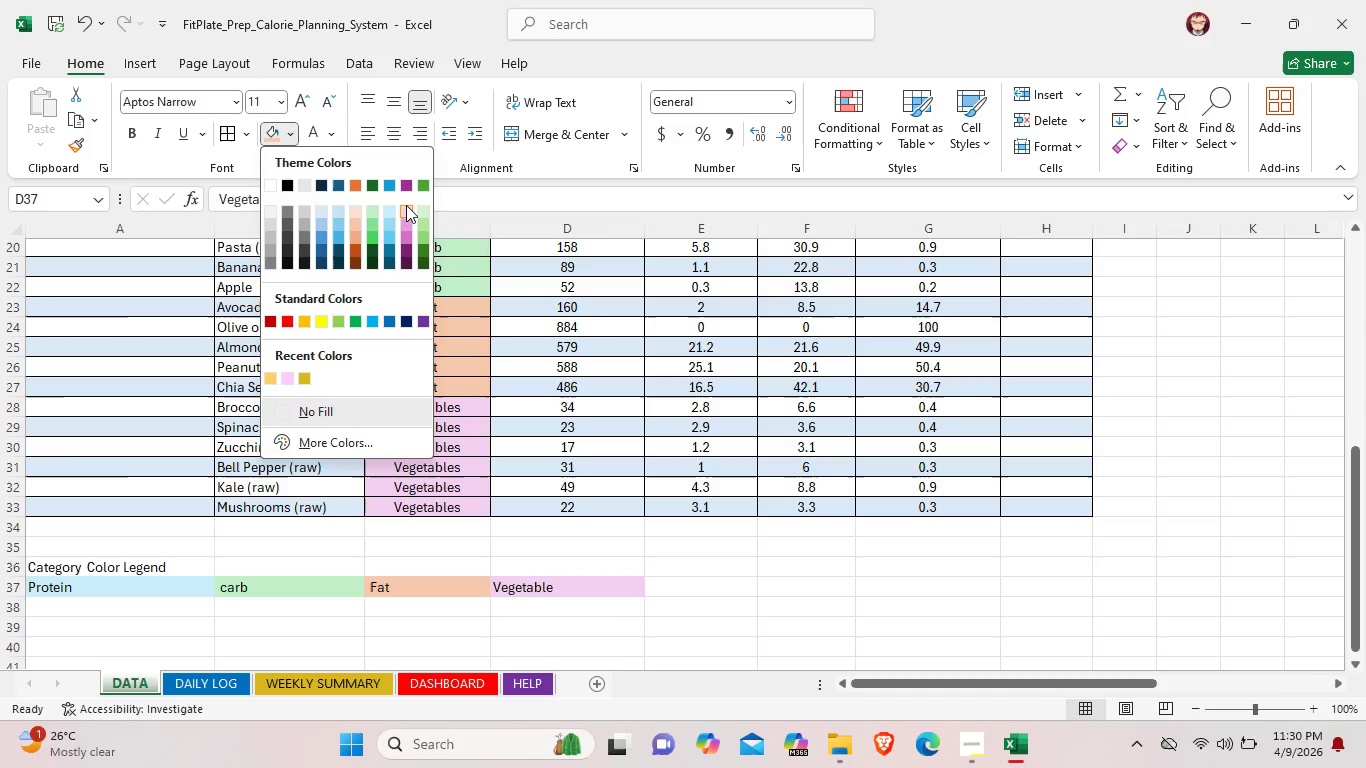 
left_click([406, 205])
 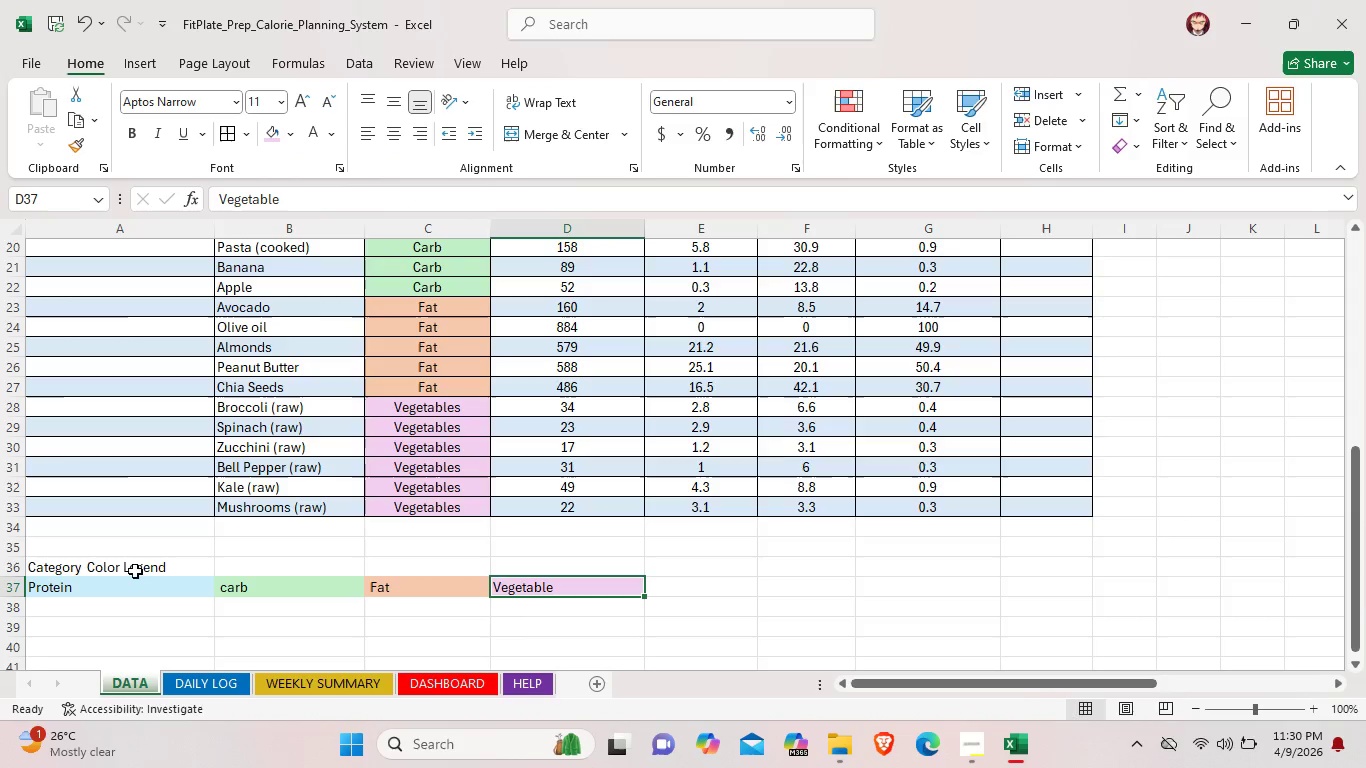 
left_click([60, 582])
 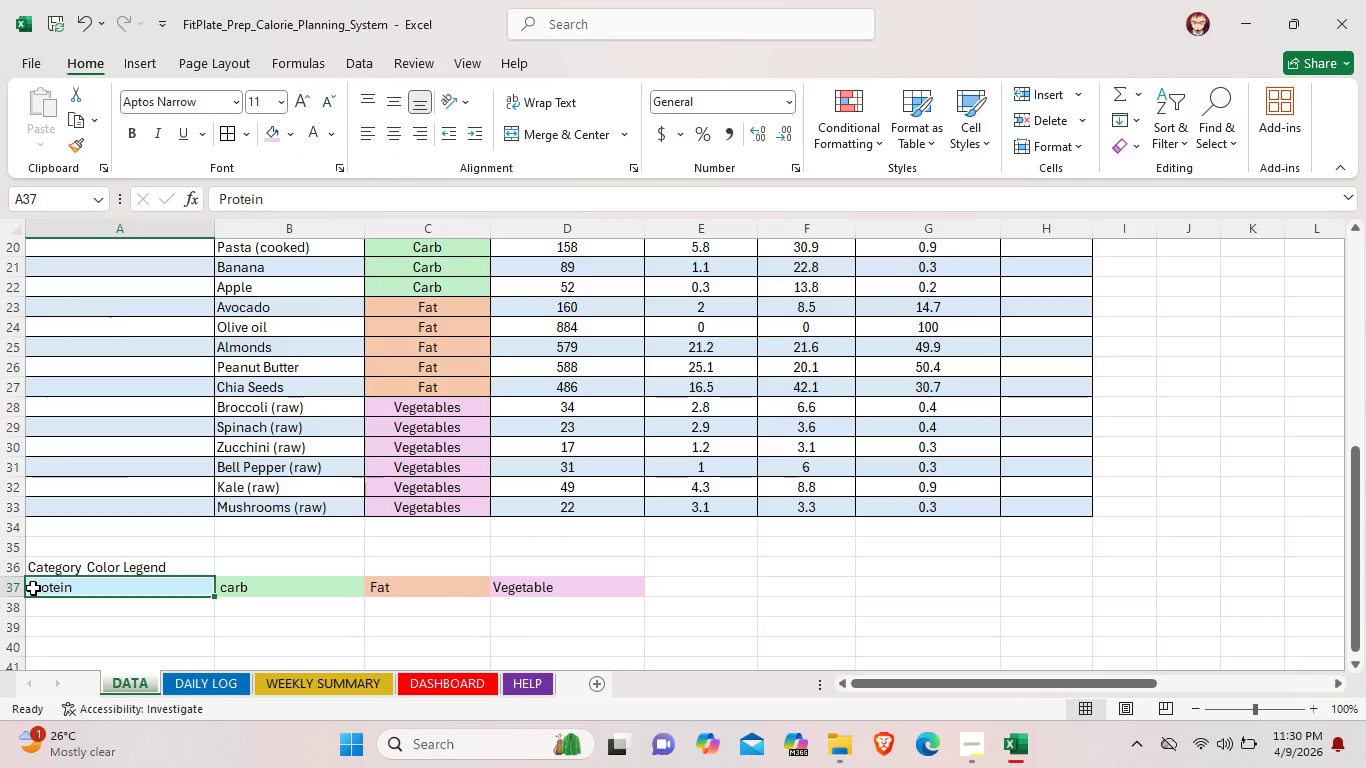 
left_click_drag(start_coordinate=[33, 588], to_coordinate=[554, 596])
 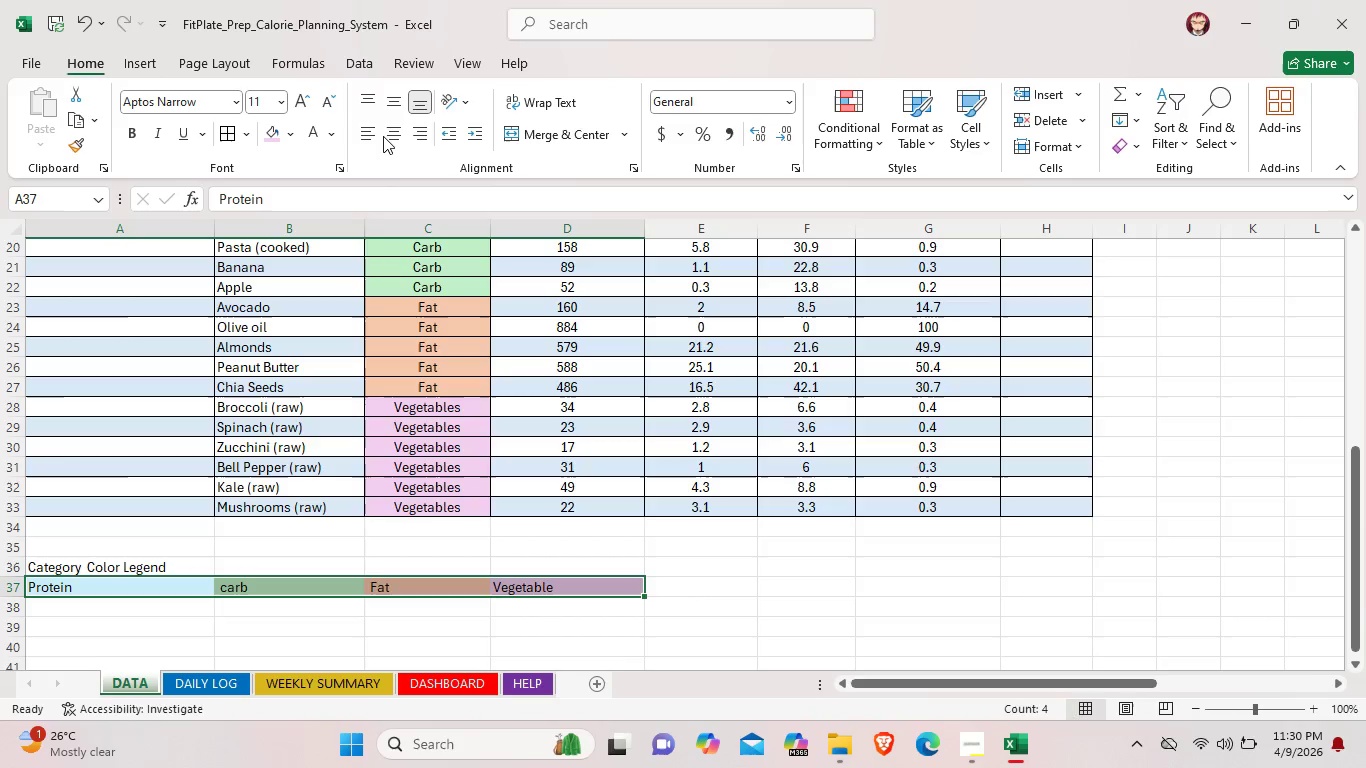 
left_click([384, 136])
 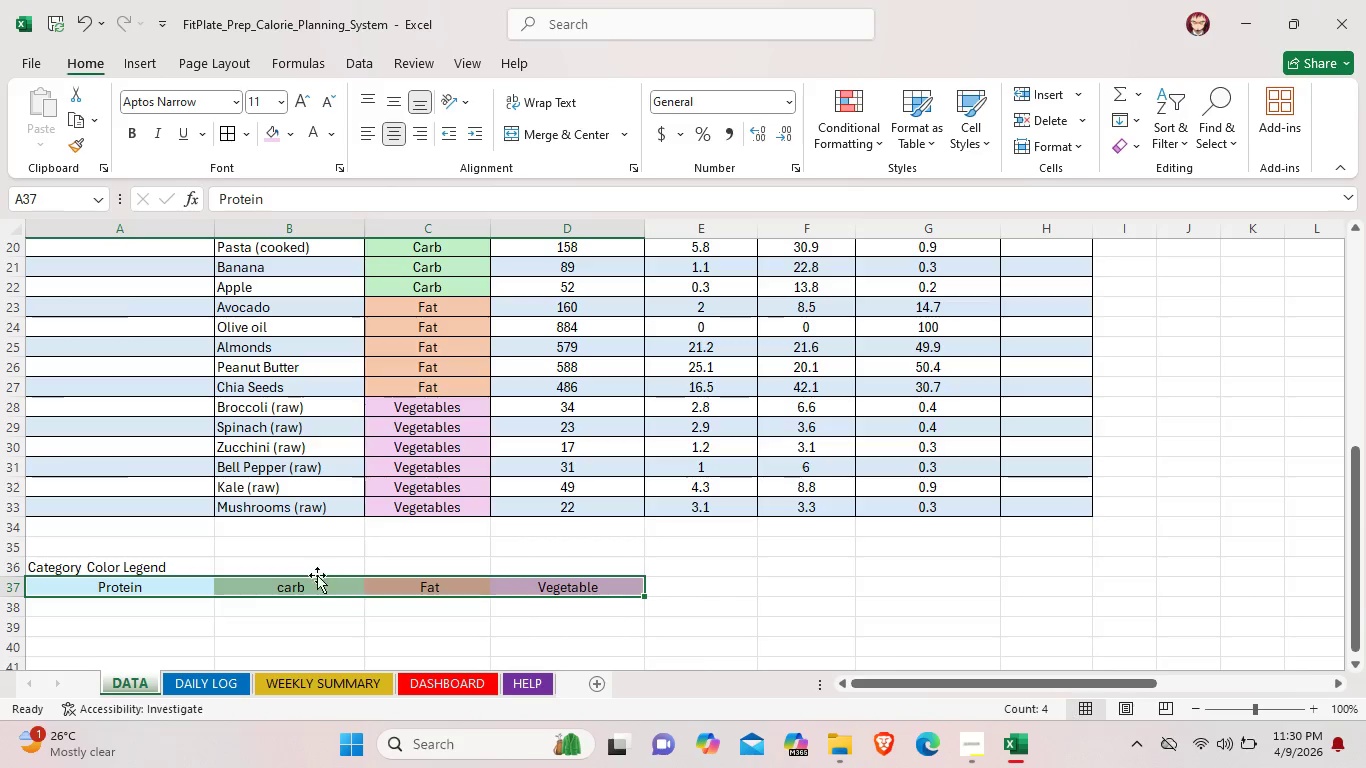 
left_click([312, 588])
 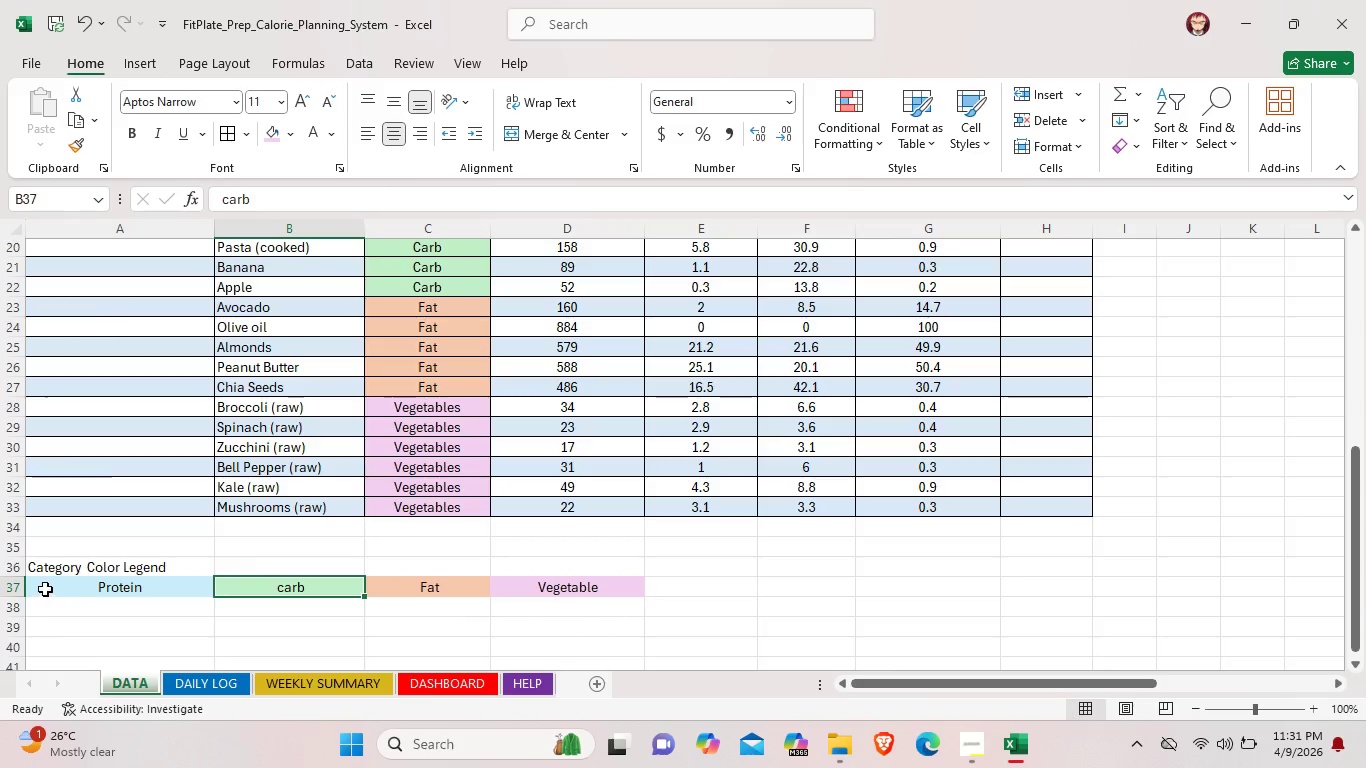 
left_click([37, 589])
 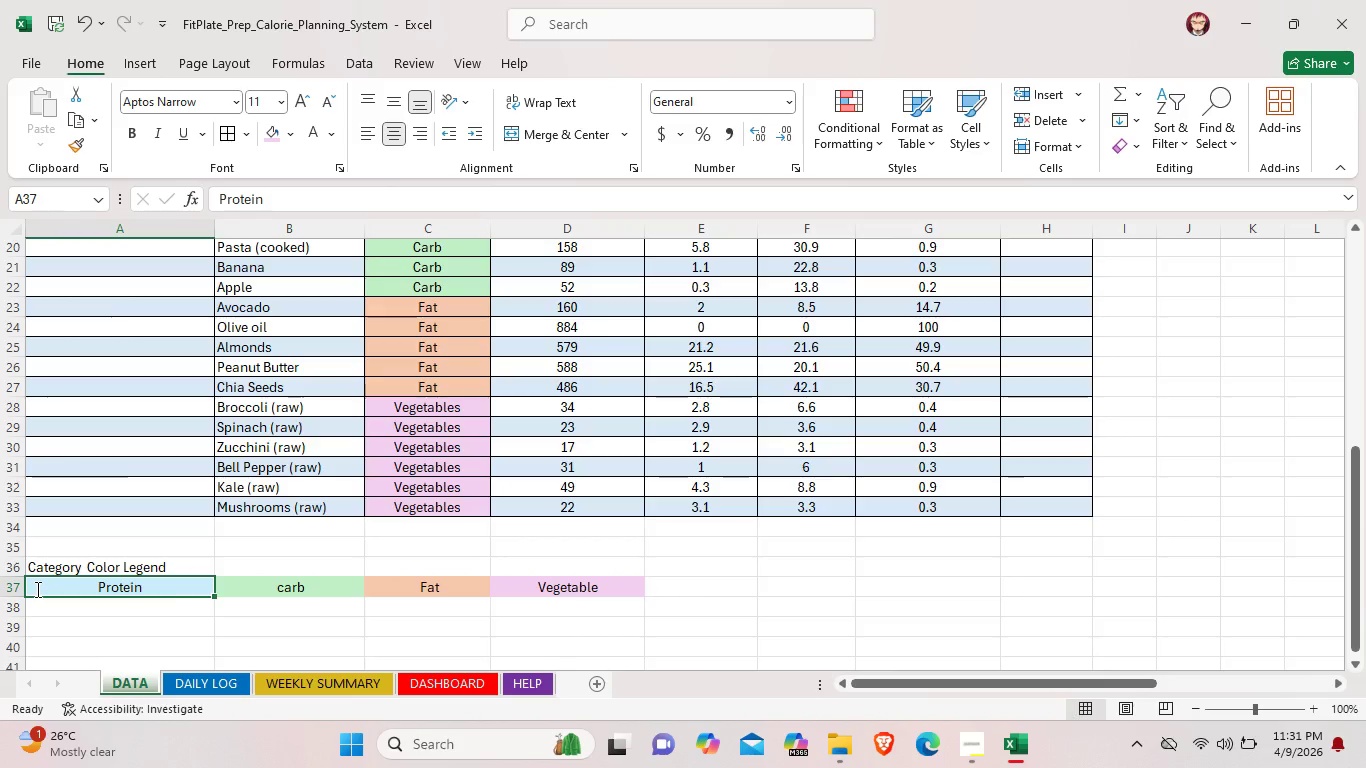 
left_click_drag(start_coordinate=[36, 589], to_coordinate=[576, 596])
 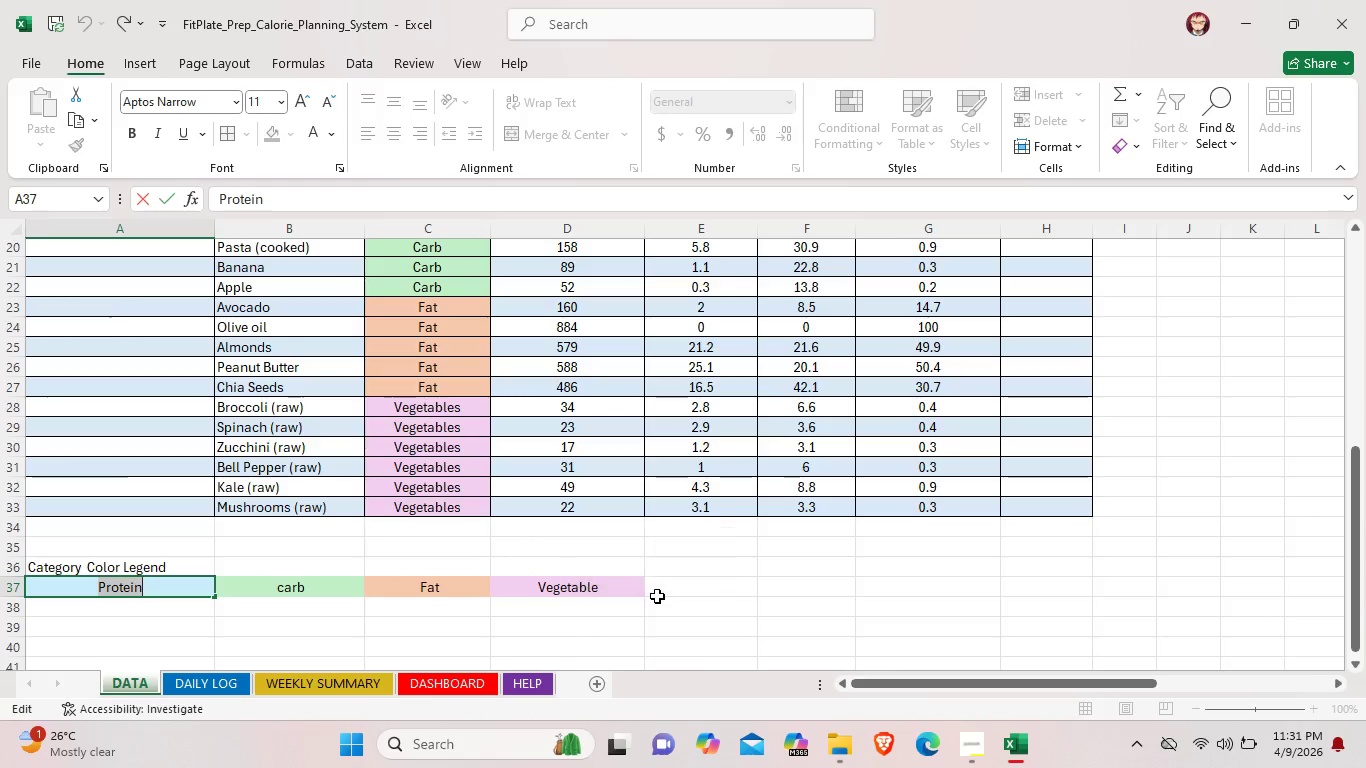 
left_click([657, 596])
 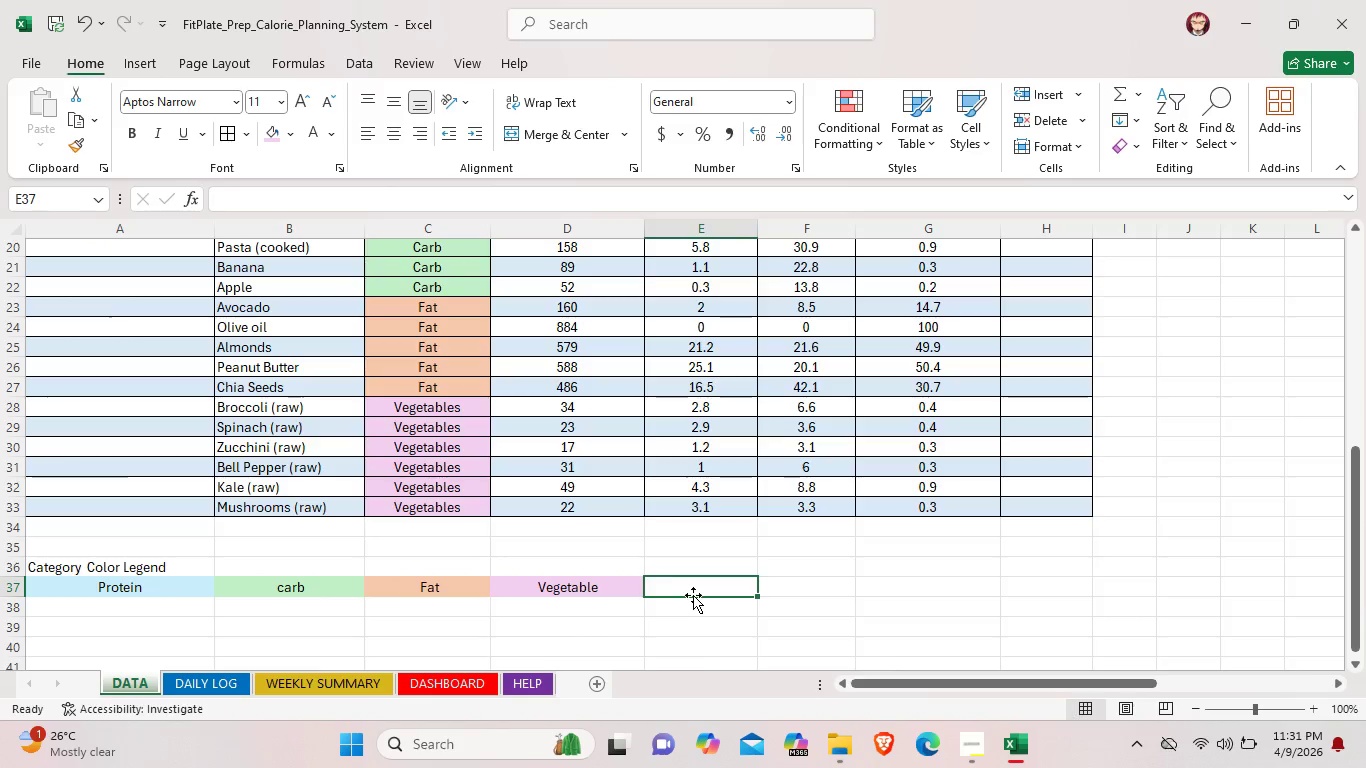 
left_click([693, 595])
 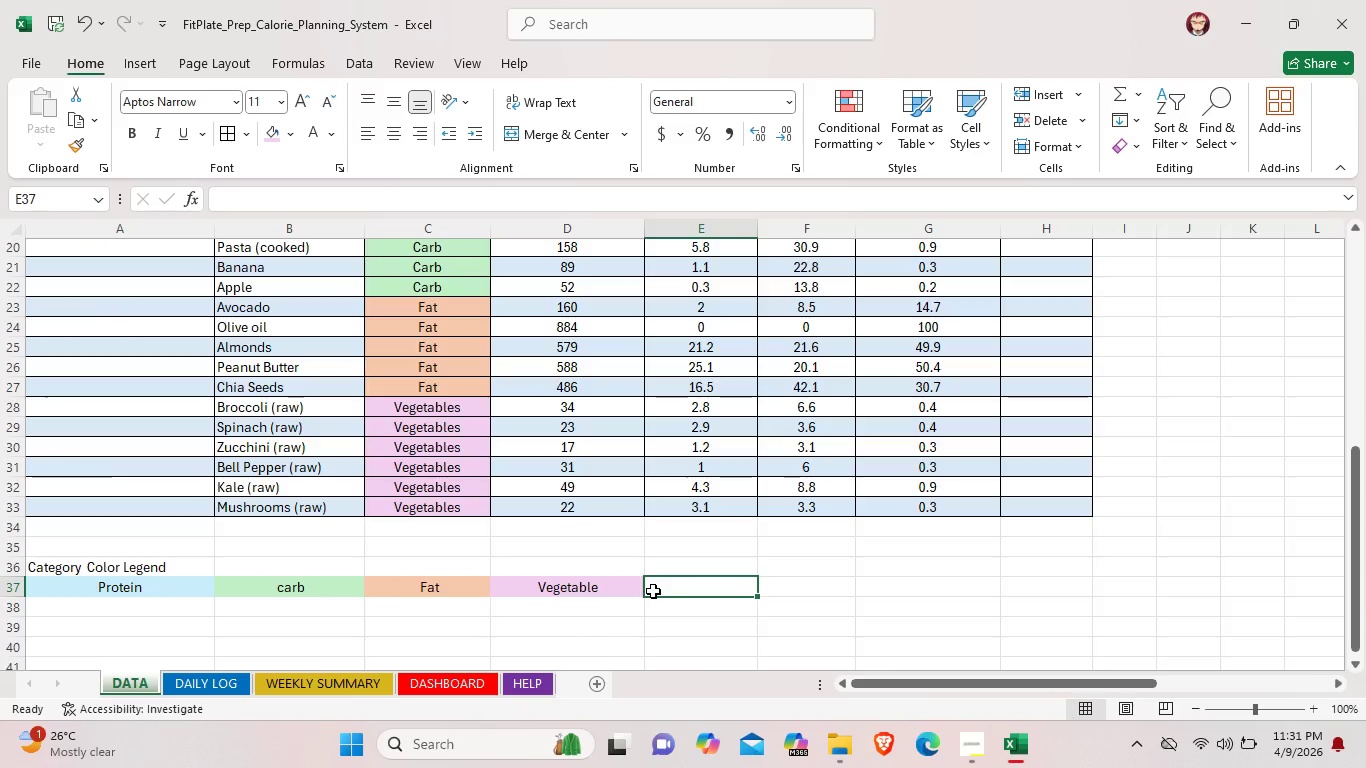 
left_click([653, 591])
 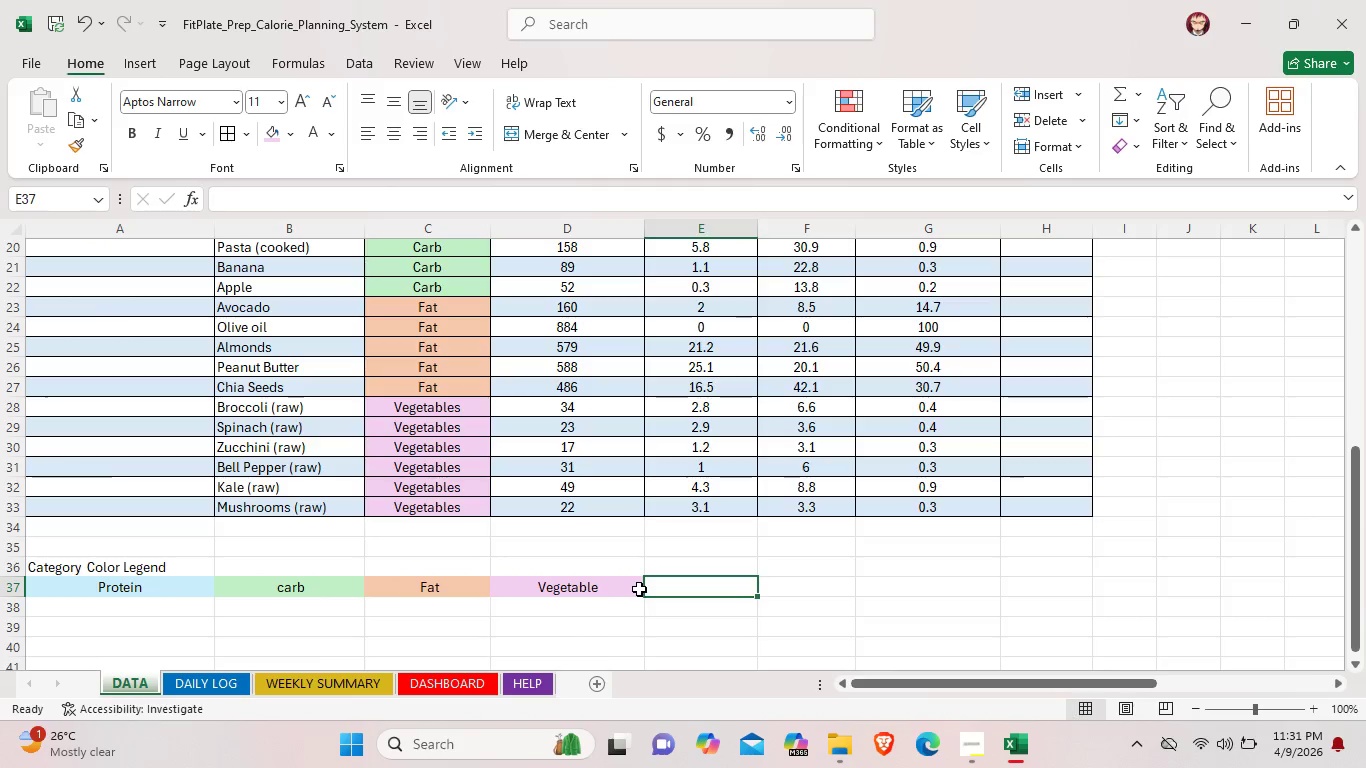 
left_click_drag(start_coordinate=[639, 589], to_coordinate=[65, 588])
 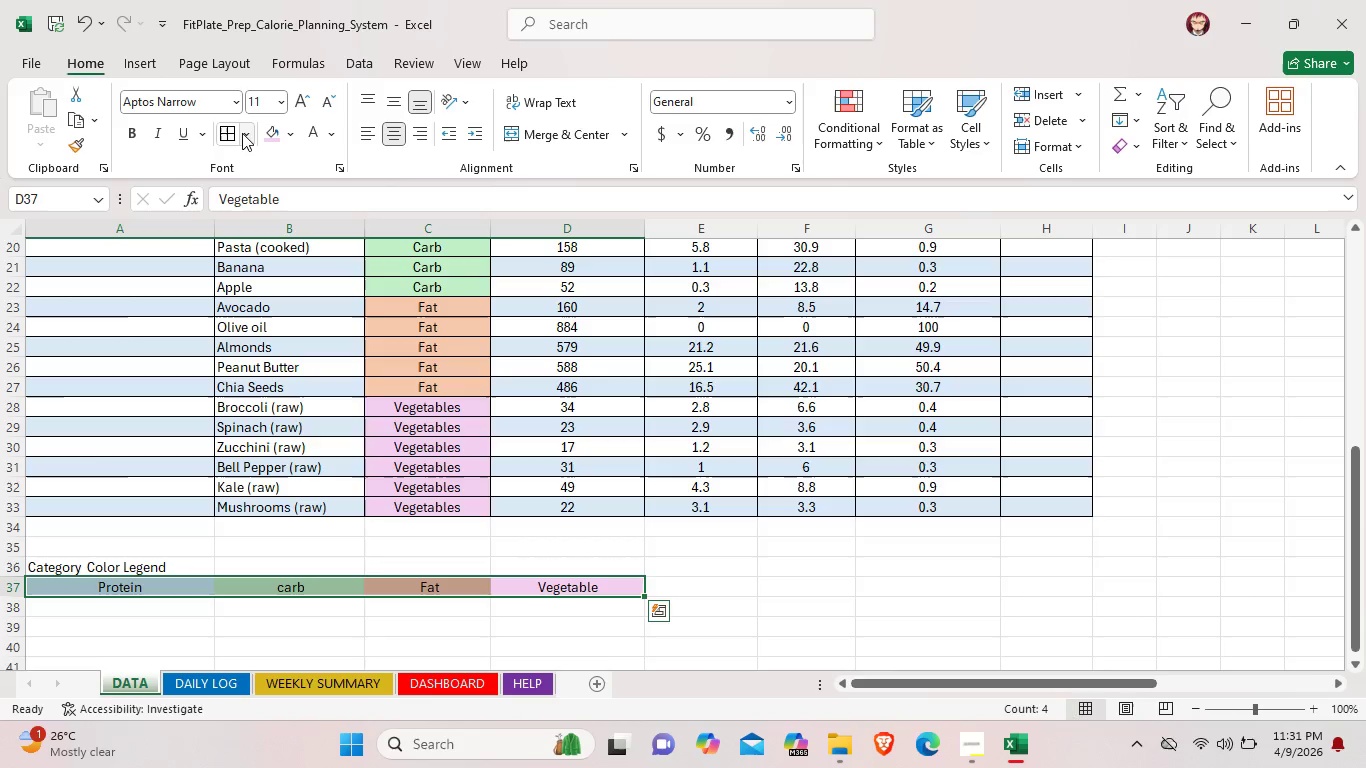 
left_click([225, 133])
 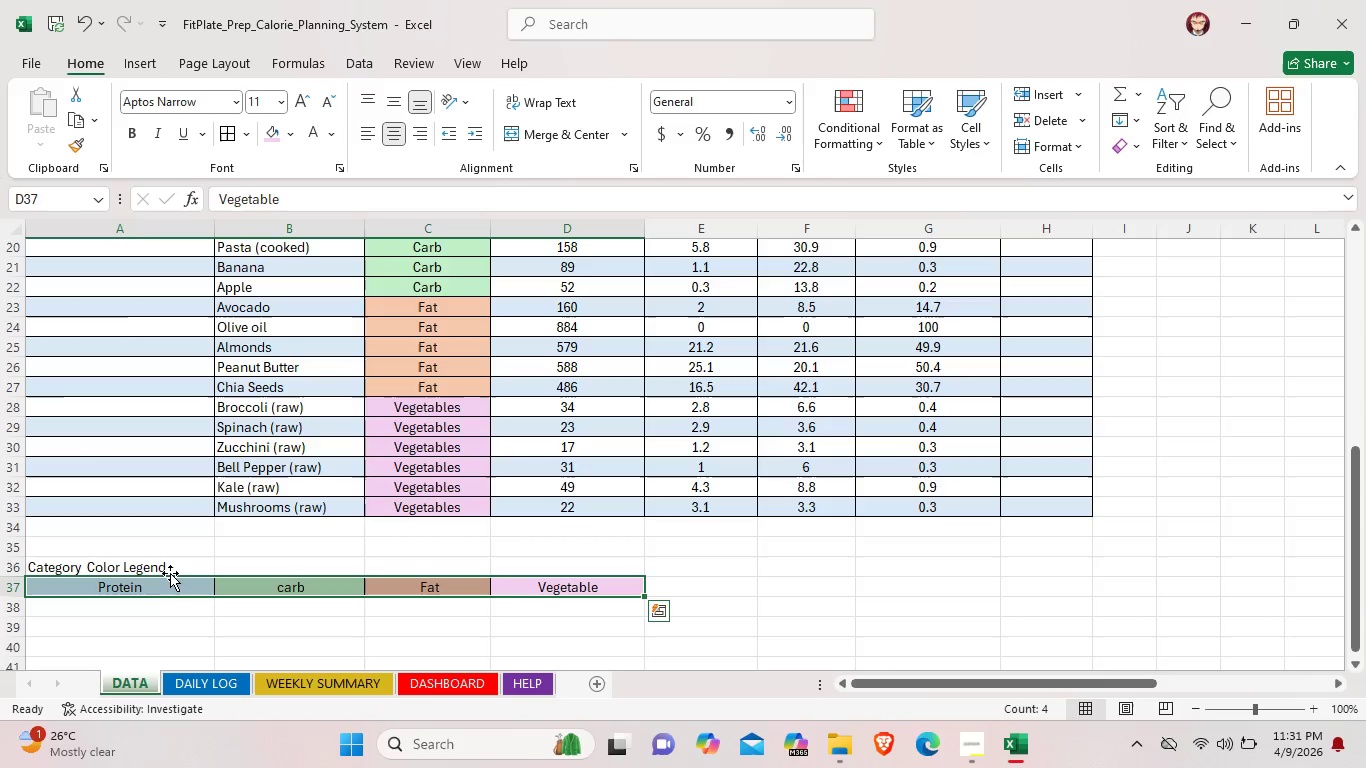 
left_click([171, 572])
 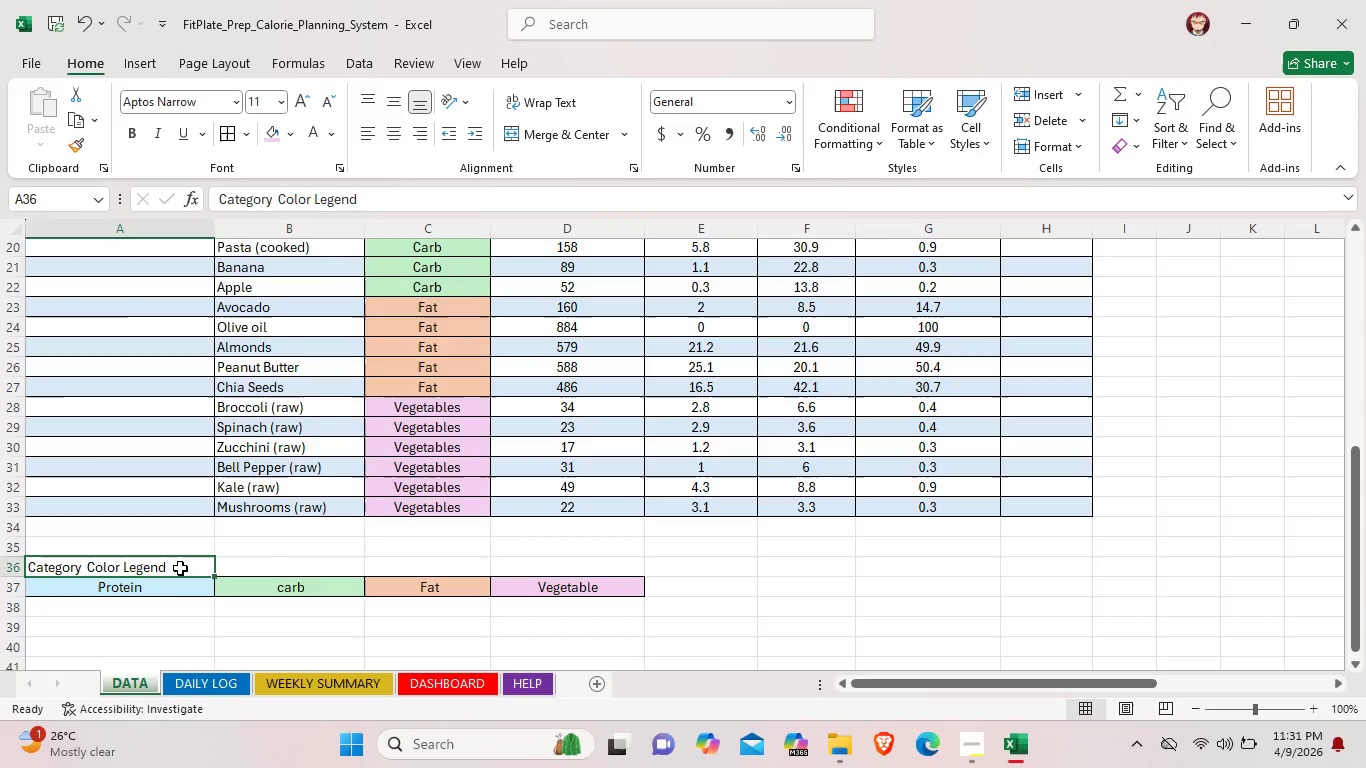 
double_click([180, 568])
 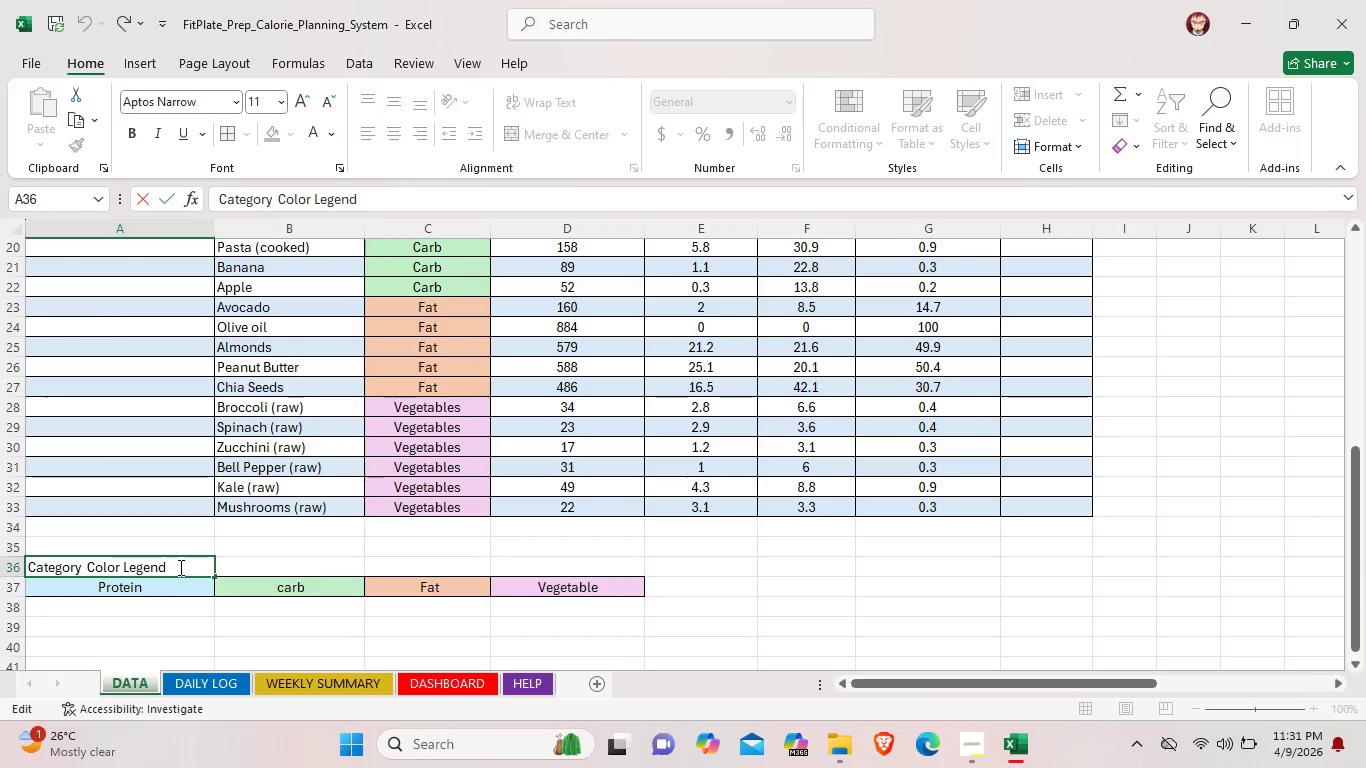 
left_click_drag(start_coordinate=[180, 568], to_coordinate=[26, 566])
 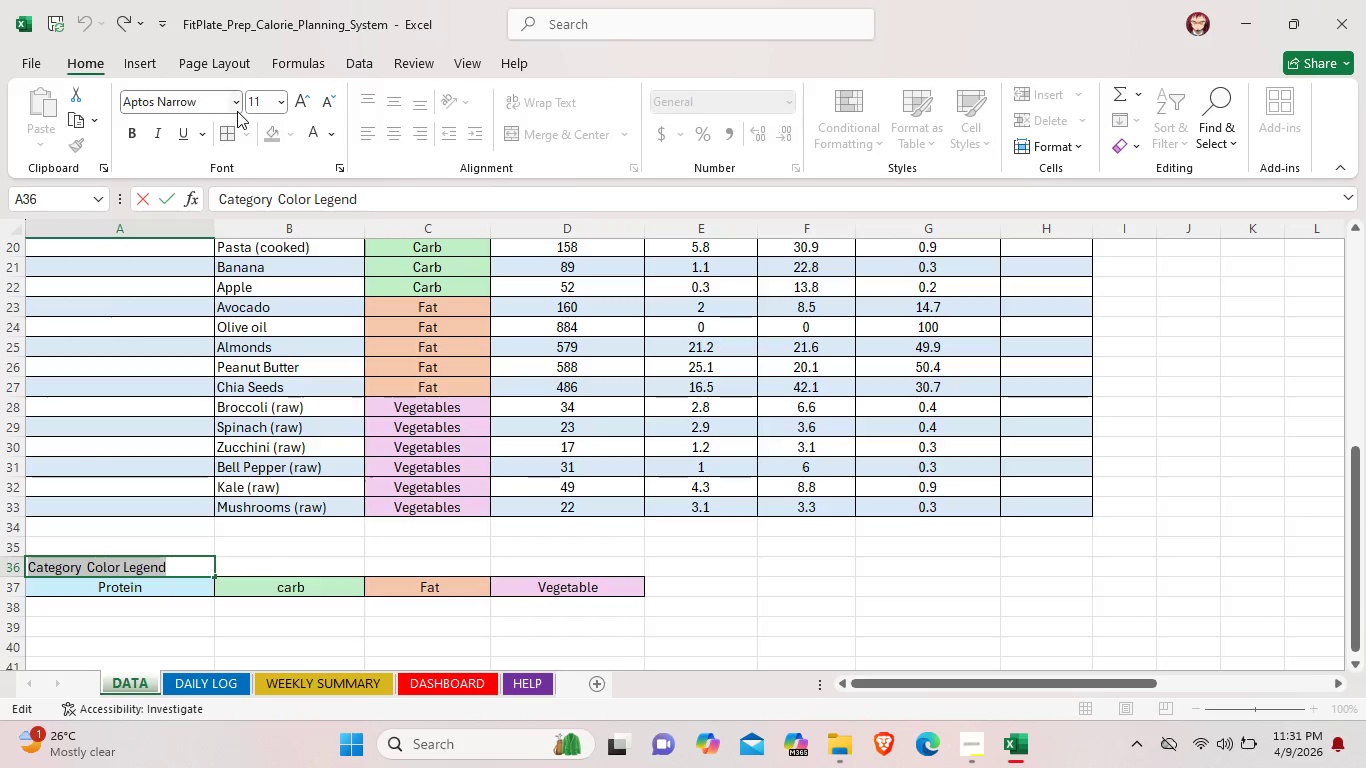 
left_click([234, 110])
 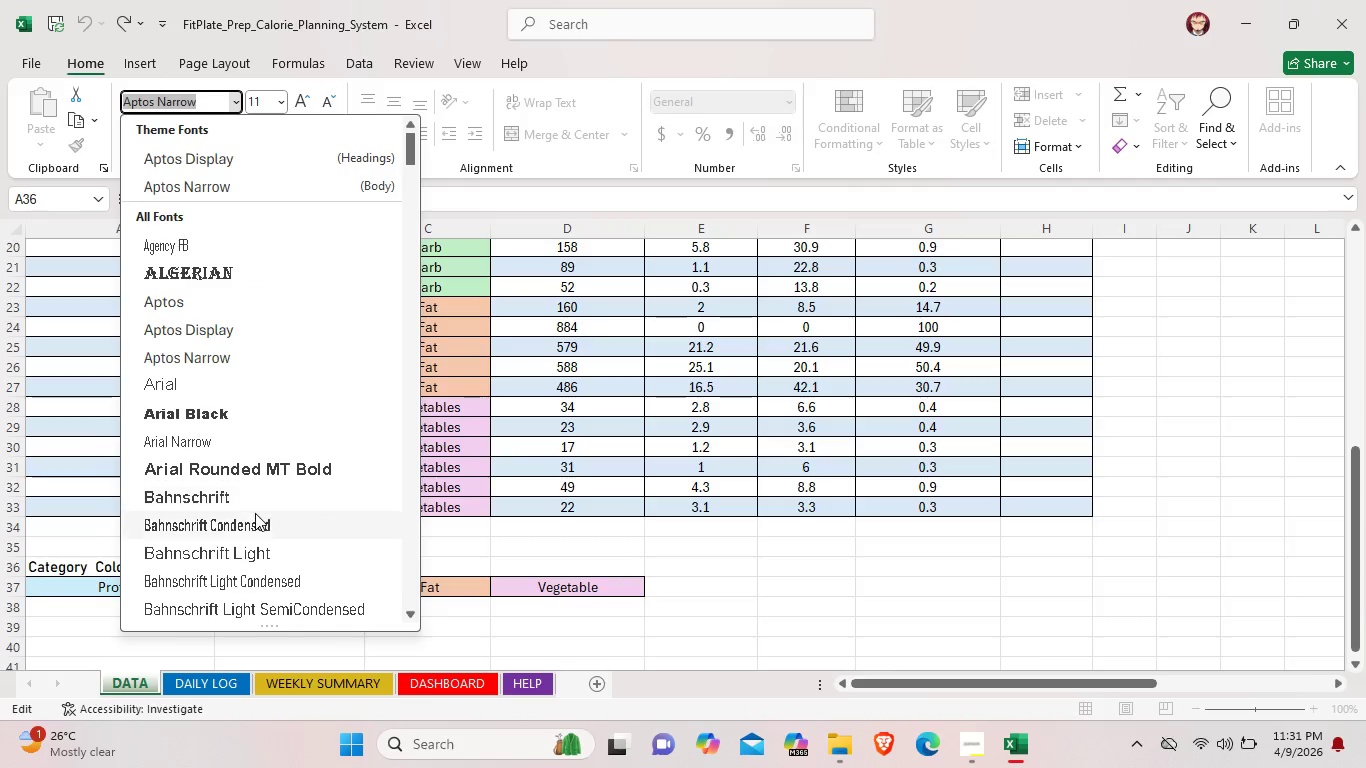 
scroll: coordinate [254, 523], scroll_direction: down, amount: 5.0
 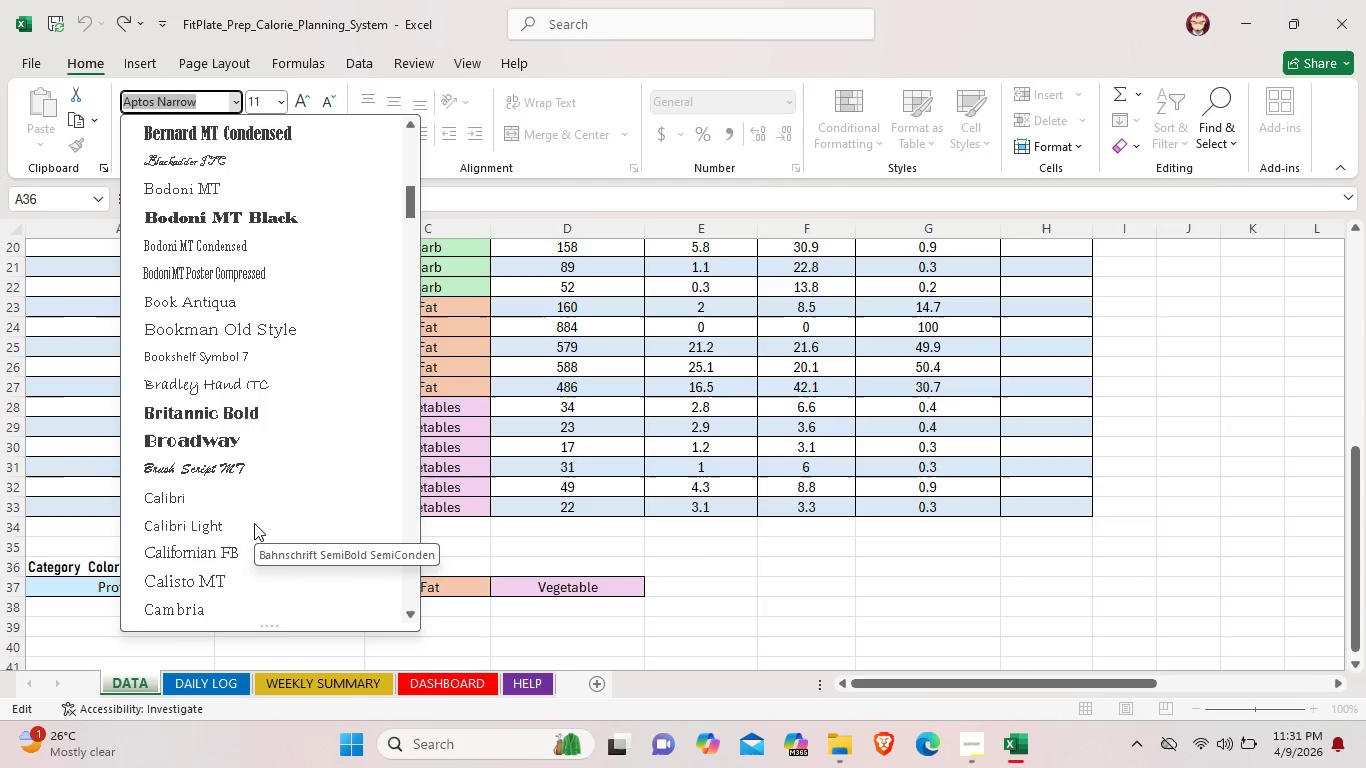 
scroll: coordinate [254, 523], scroll_direction: up, amount: 10.0
 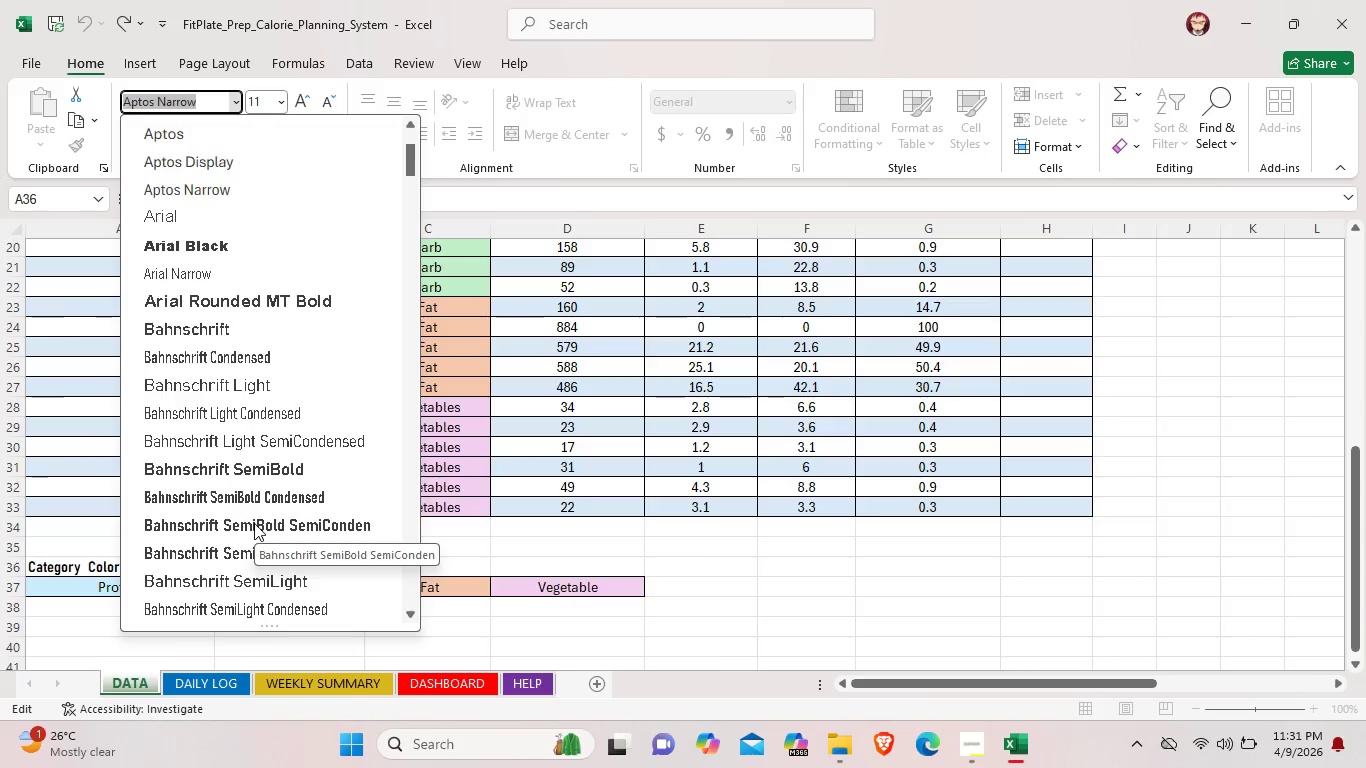 
scroll: coordinate [269, 479], scroll_direction: down, amount: 13.0
 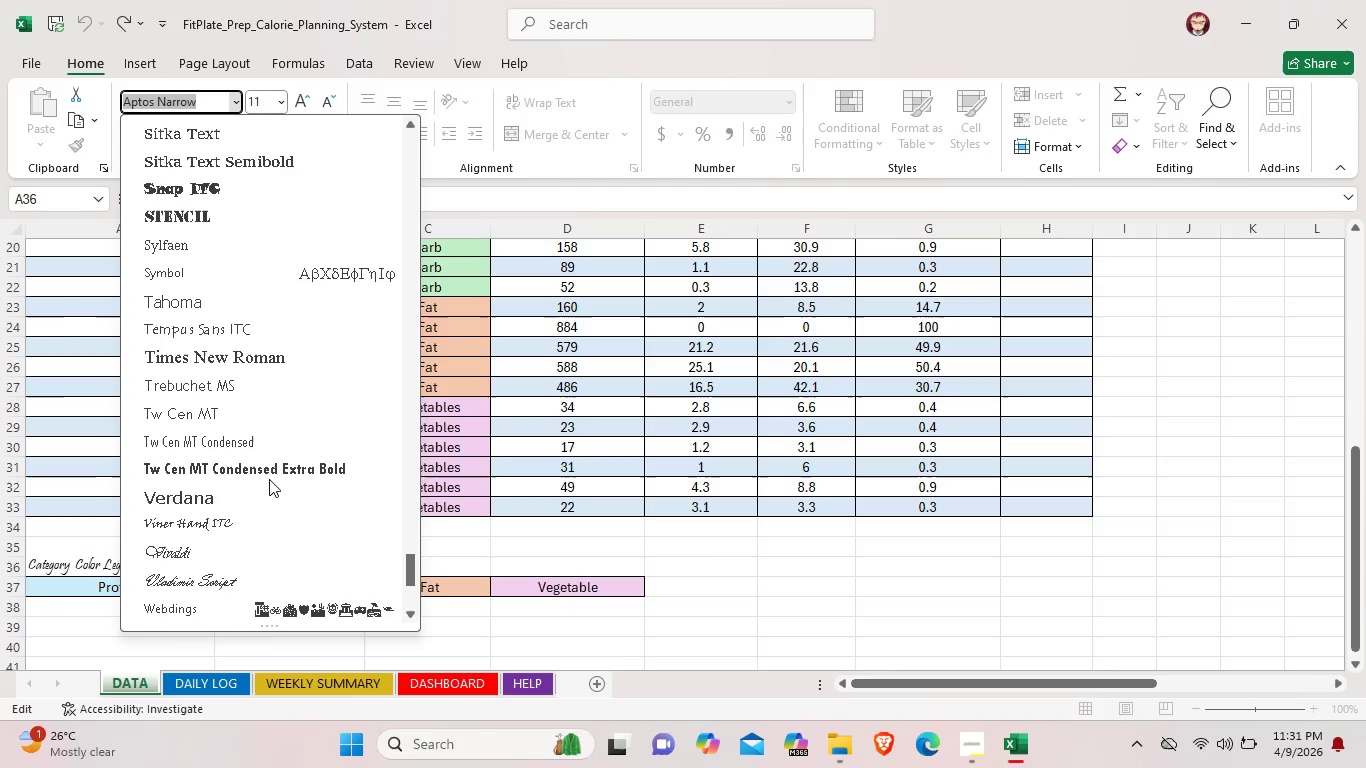 
left_click([268, 350])
 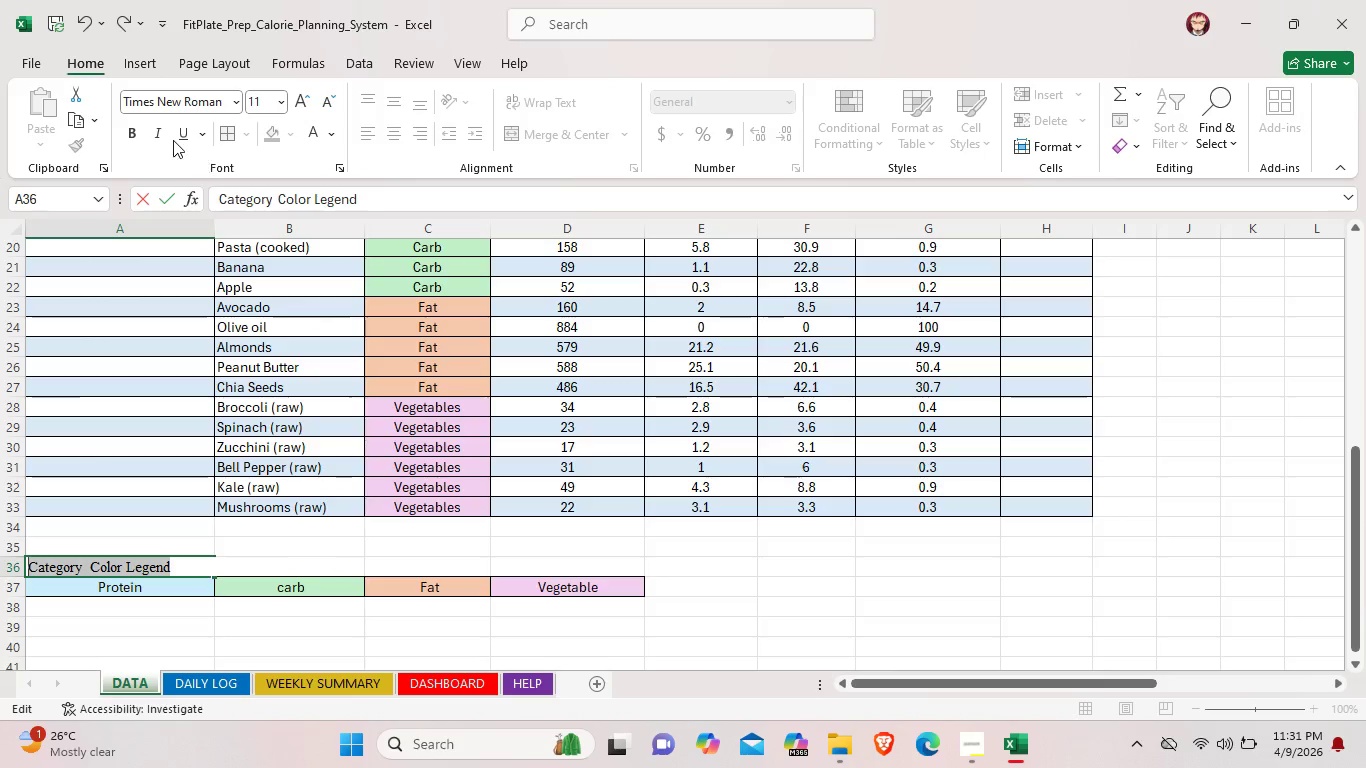 
left_click([141, 132])
 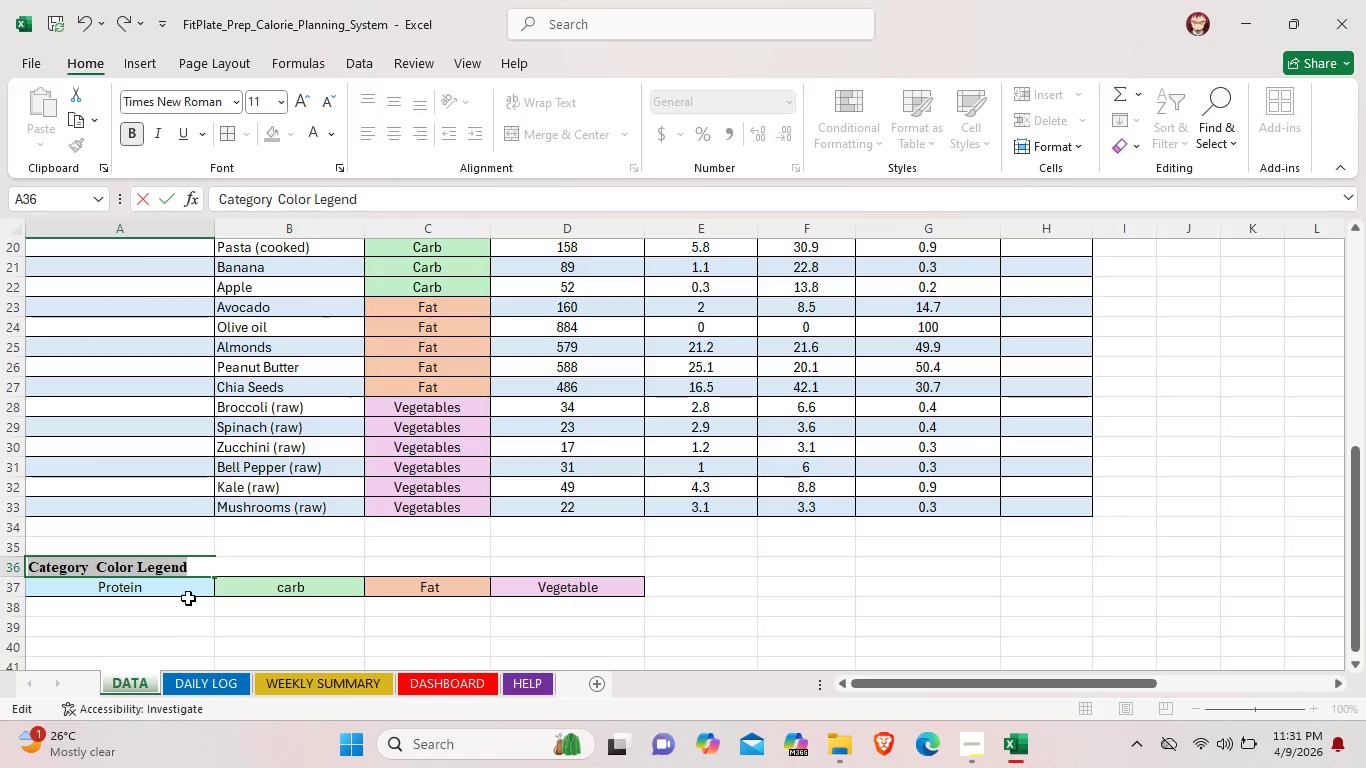 
left_click([185, 596])
 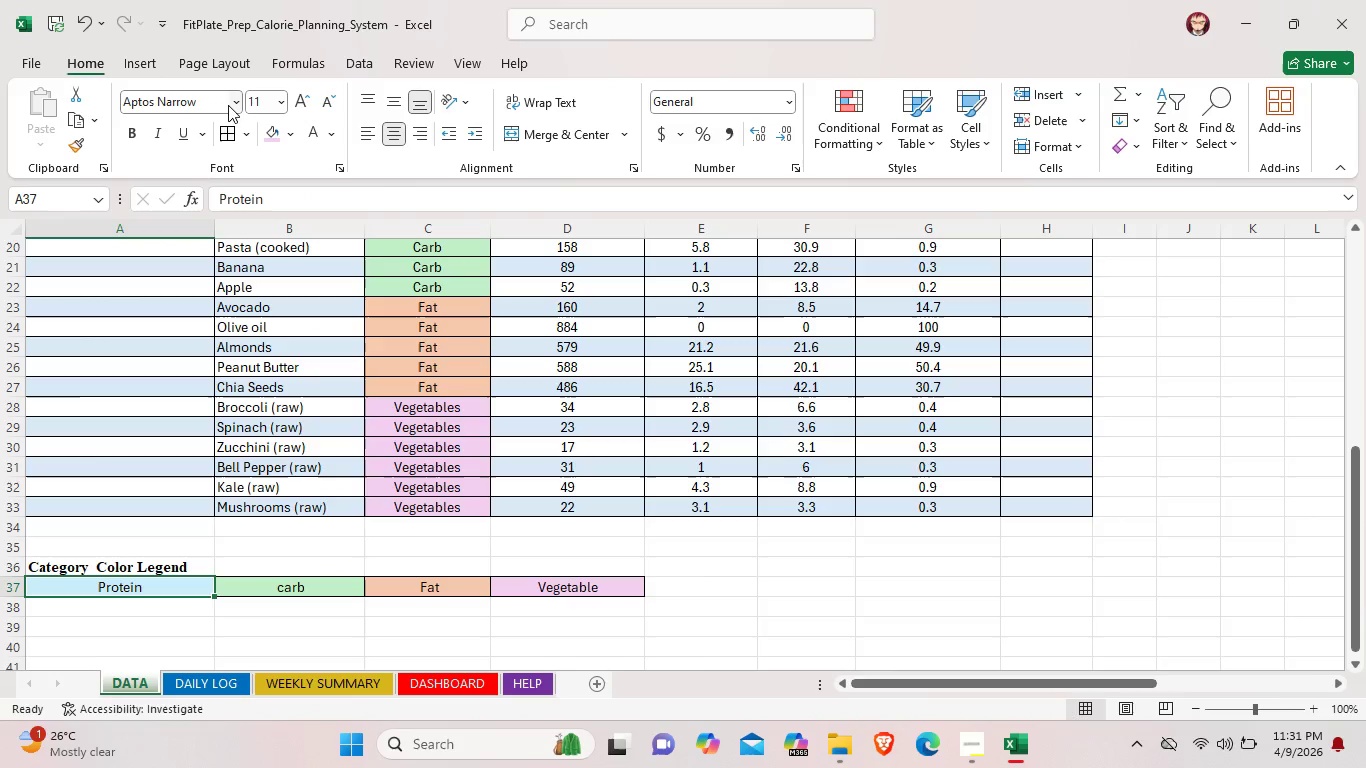 
left_click([232, 105])
 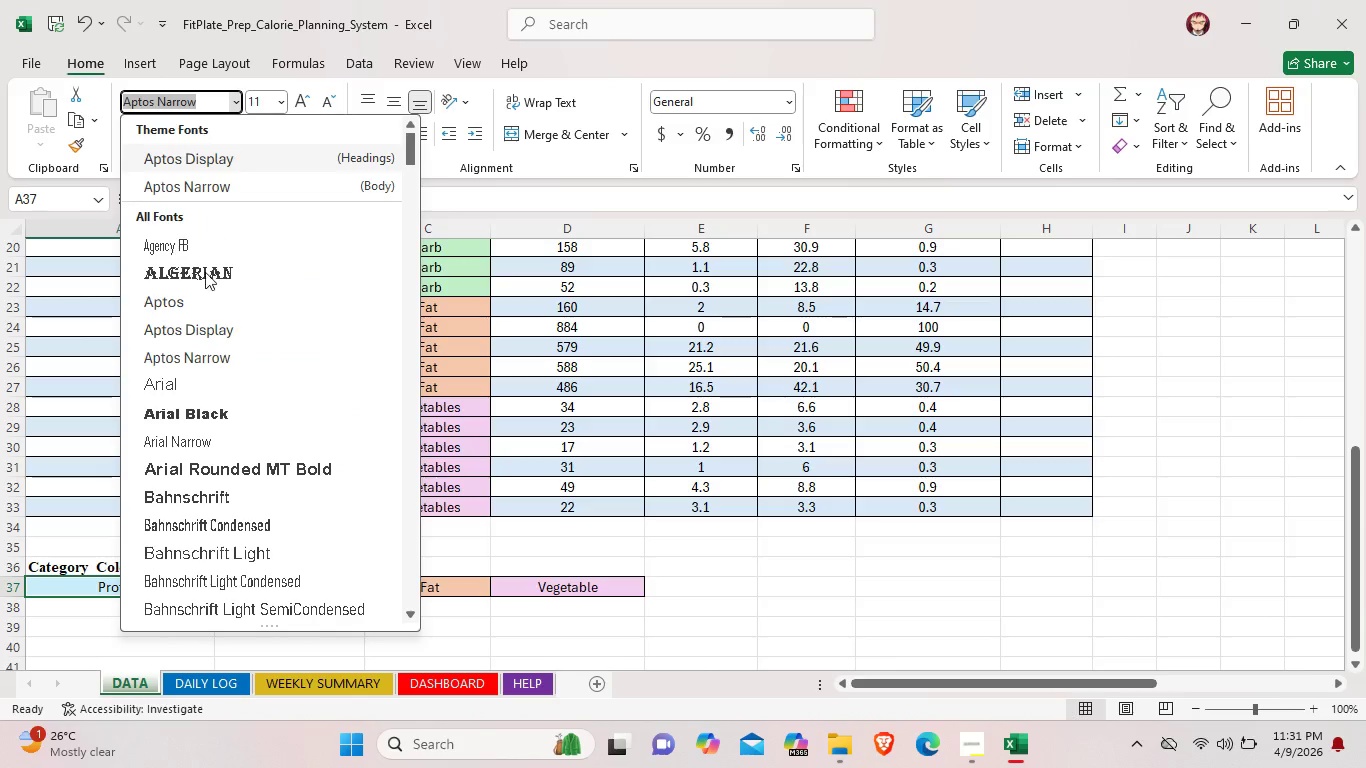 
scroll: coordinate [171, 340], scroll_direction: up, amount: 2.0
 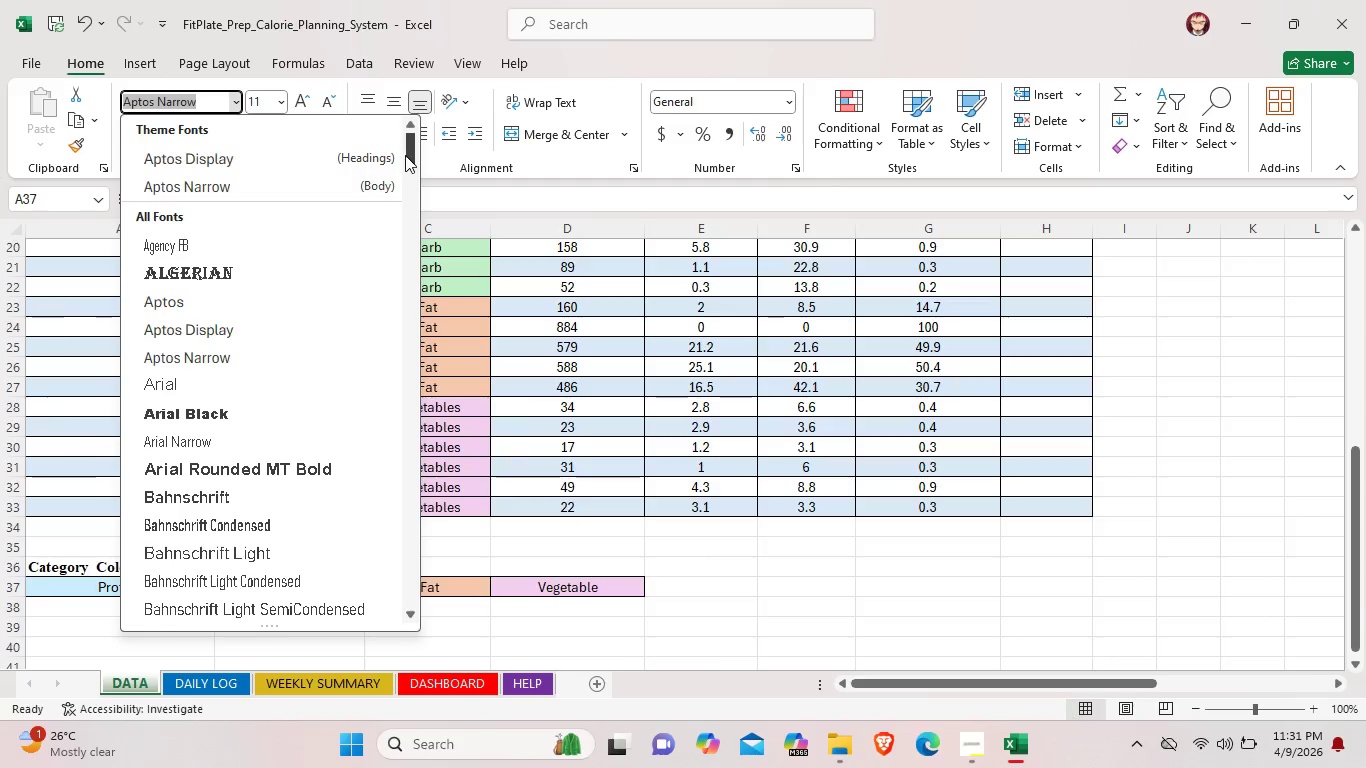 
left_click_drag(start_coordinate=[409, 151], to_coordinate=[409, 563])
 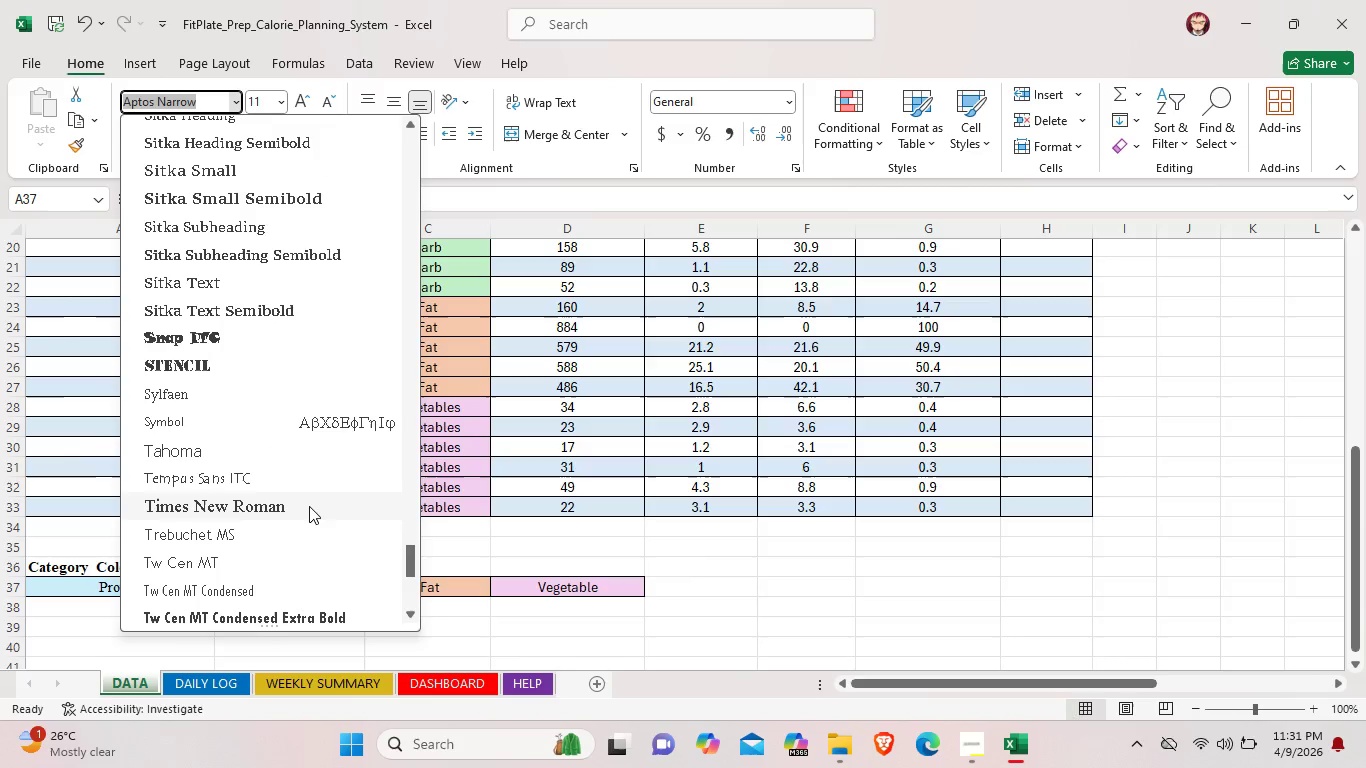 
left_click([309, 506])
 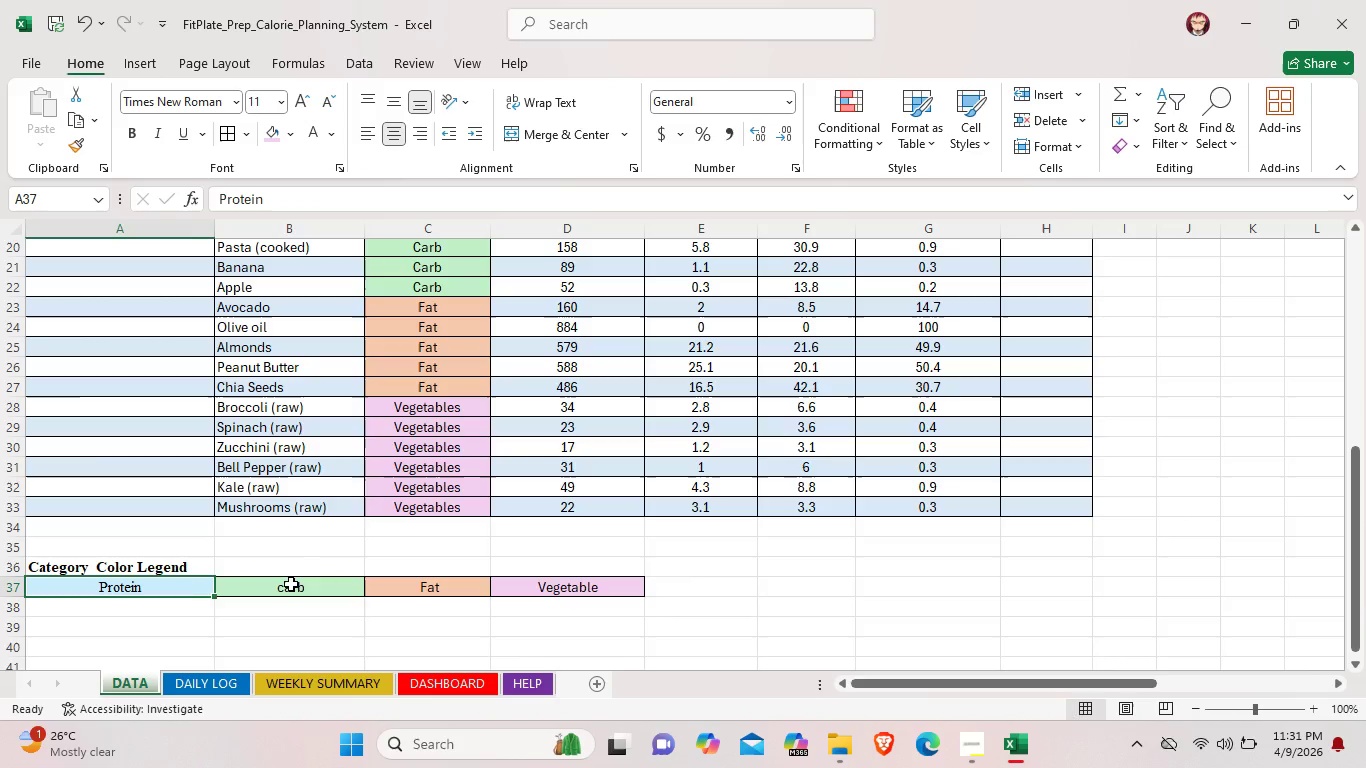 
left_click([291, 584])
 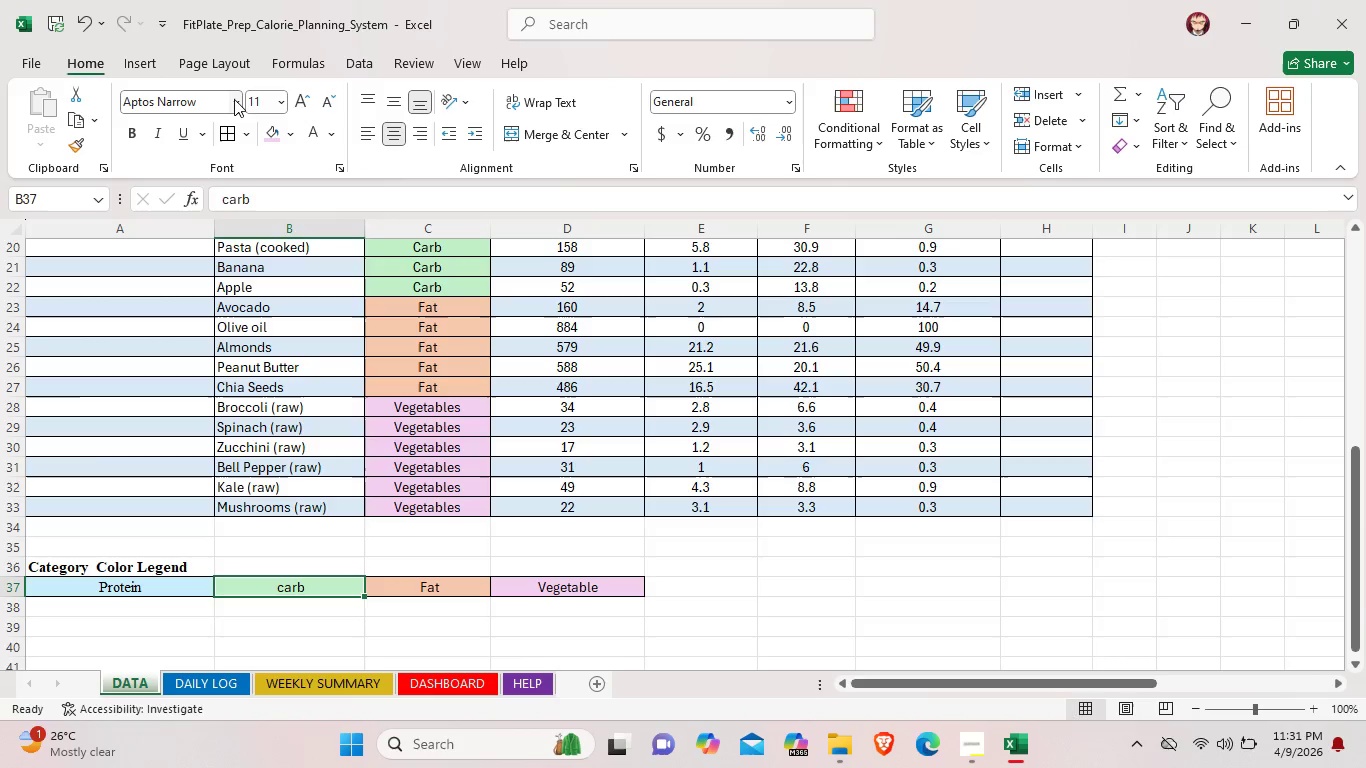 
left_click([234, 99])
 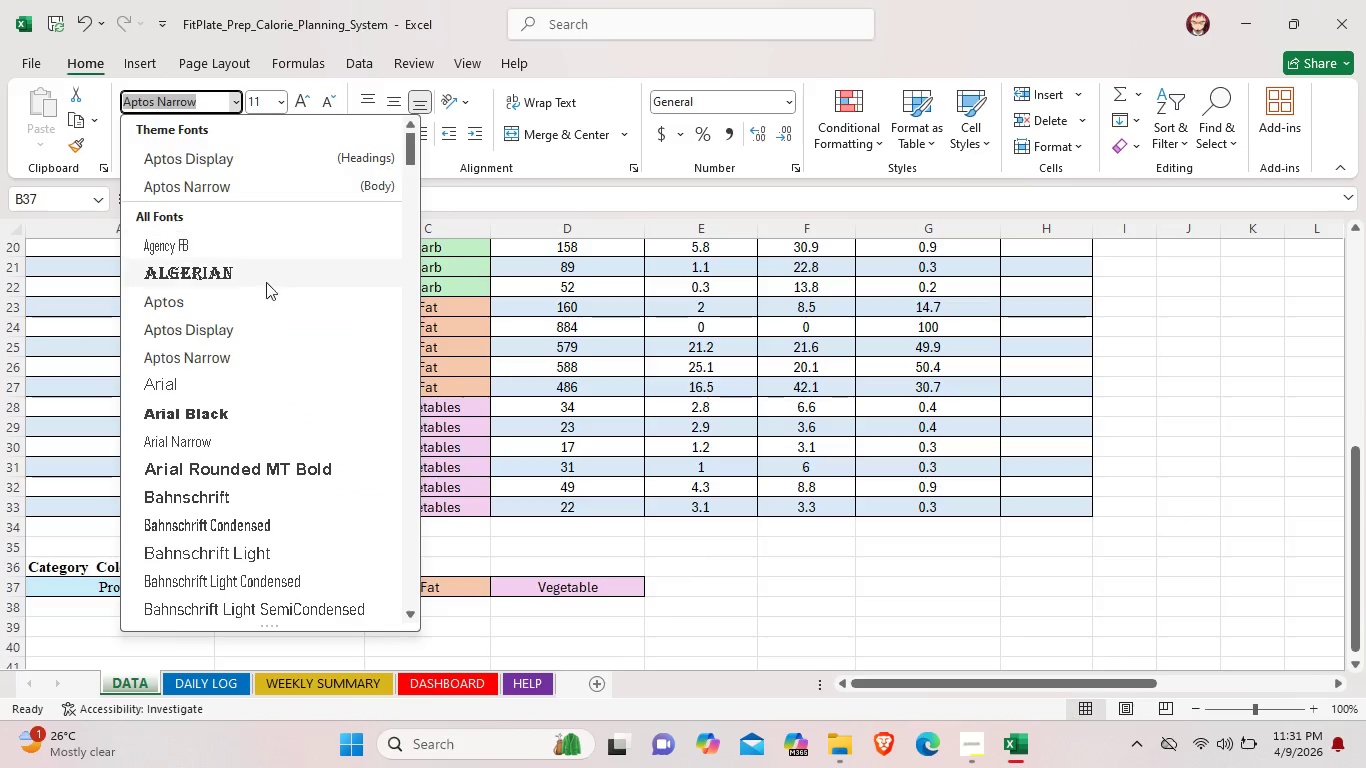 
scroll: coordinate [269, 521], scroll_direction: down, amount: 12.0
 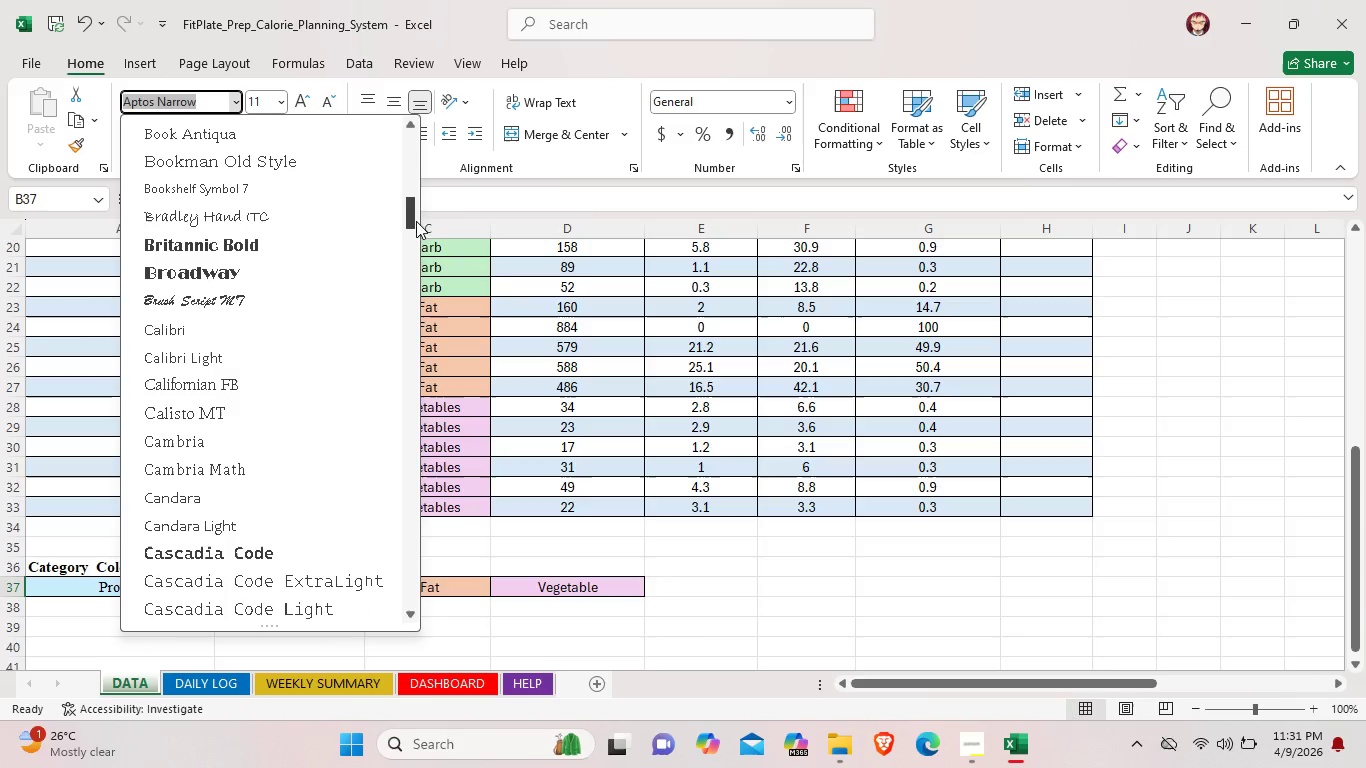 
left_click_drag(start_coordinate=[413, 218], to_coordinate=[397, 565])
 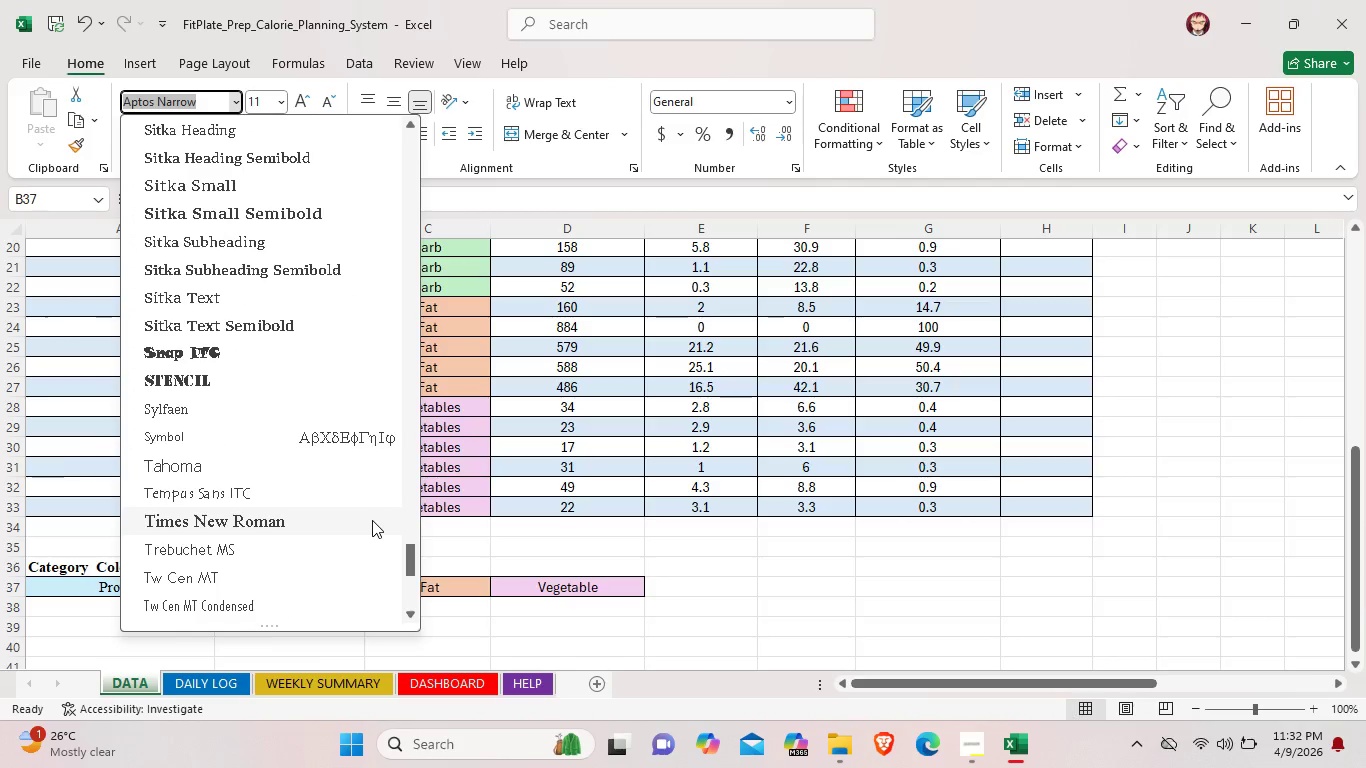 
left_click([372, 520])
 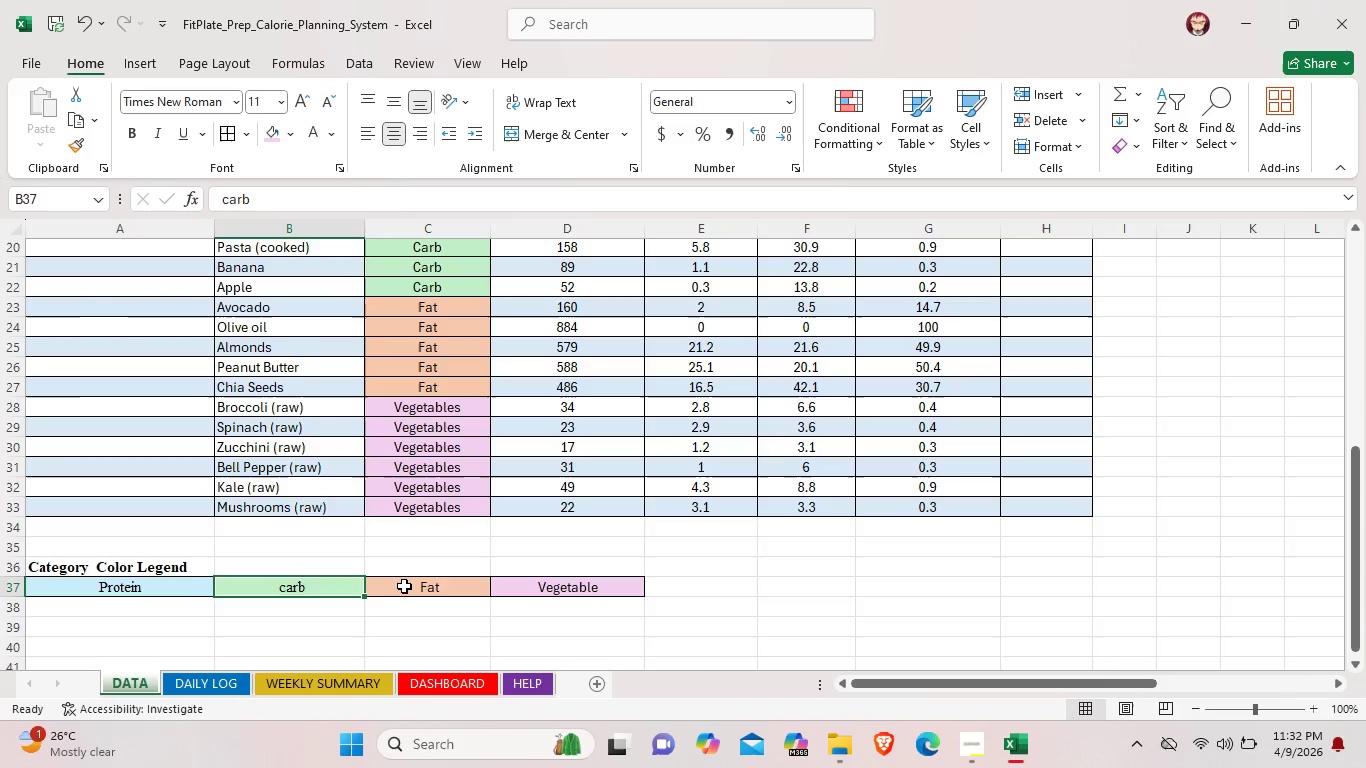 
left_click([406, 587])
 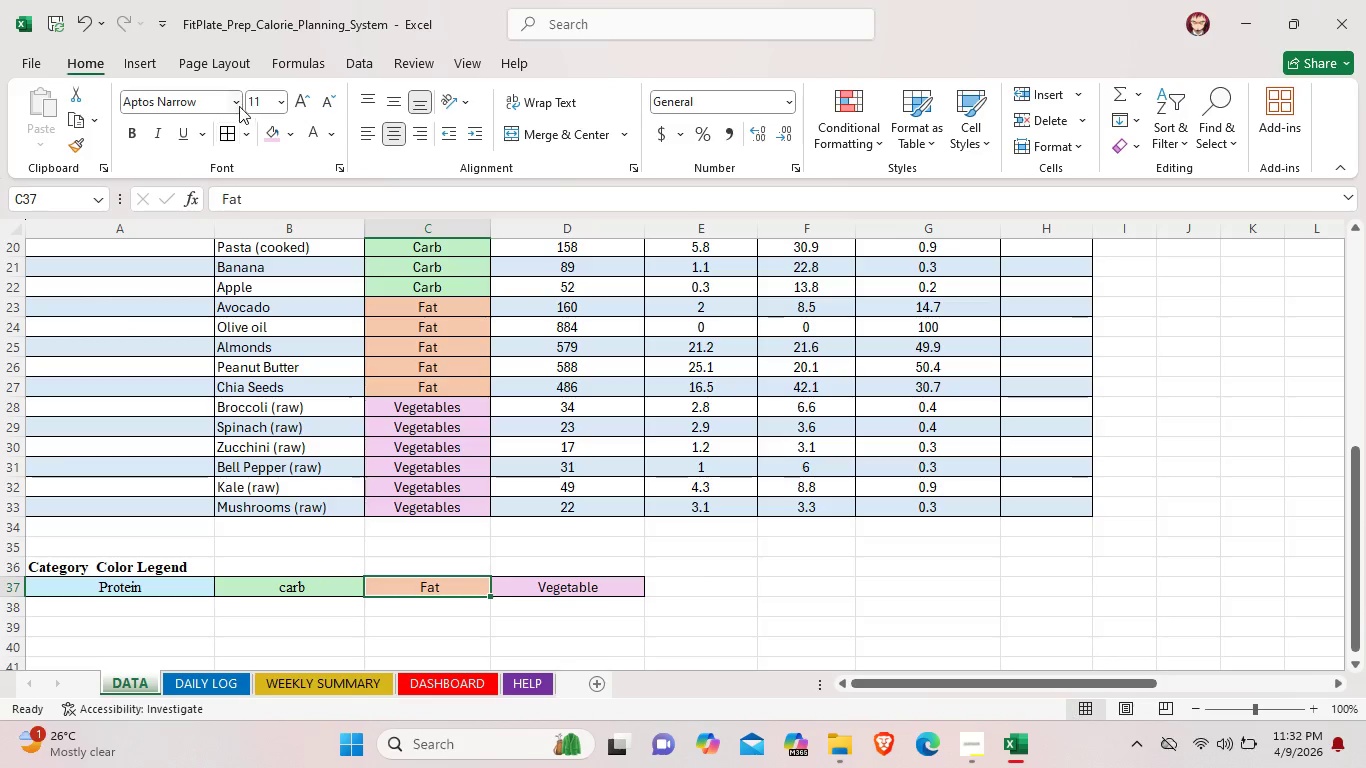 
left_click([233, 100])
 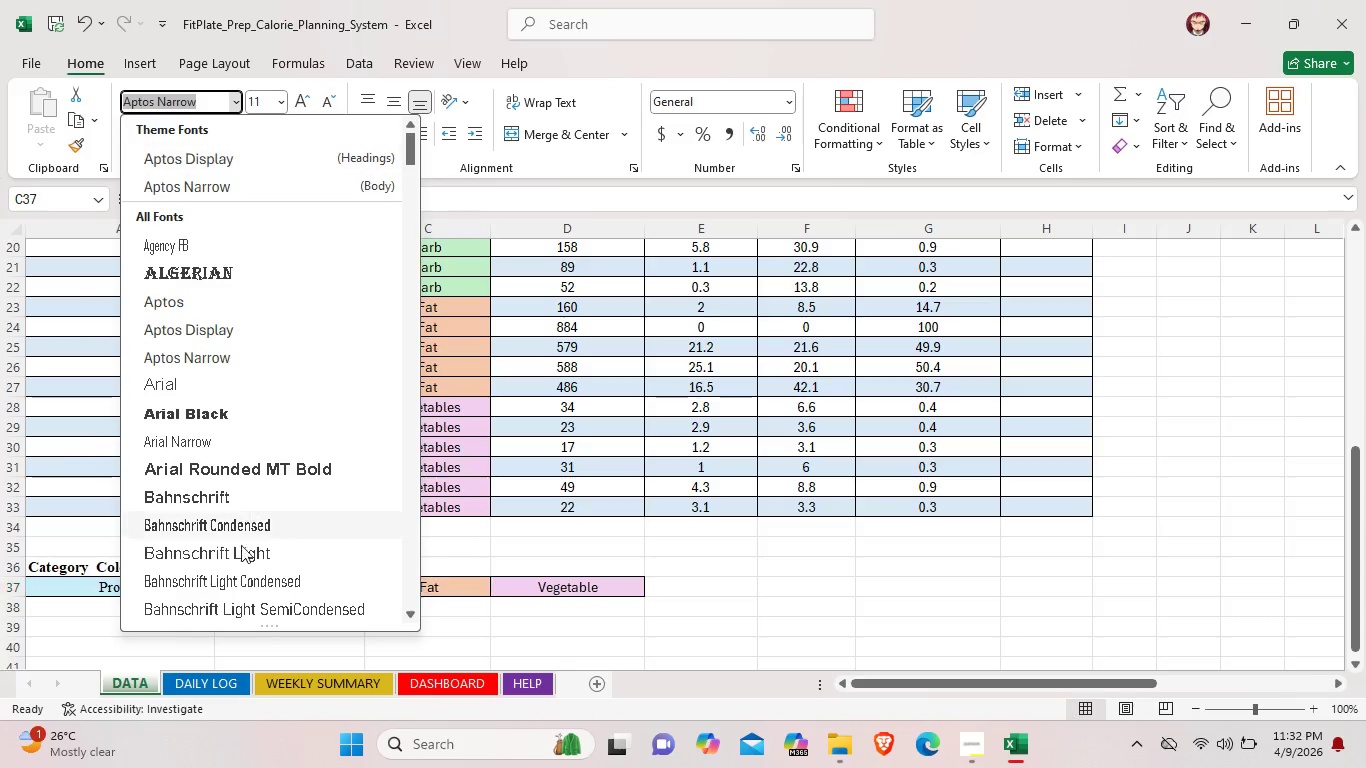 
scroll: coordinate [358, 561], scroll_direction: down, amount: 7.0
 